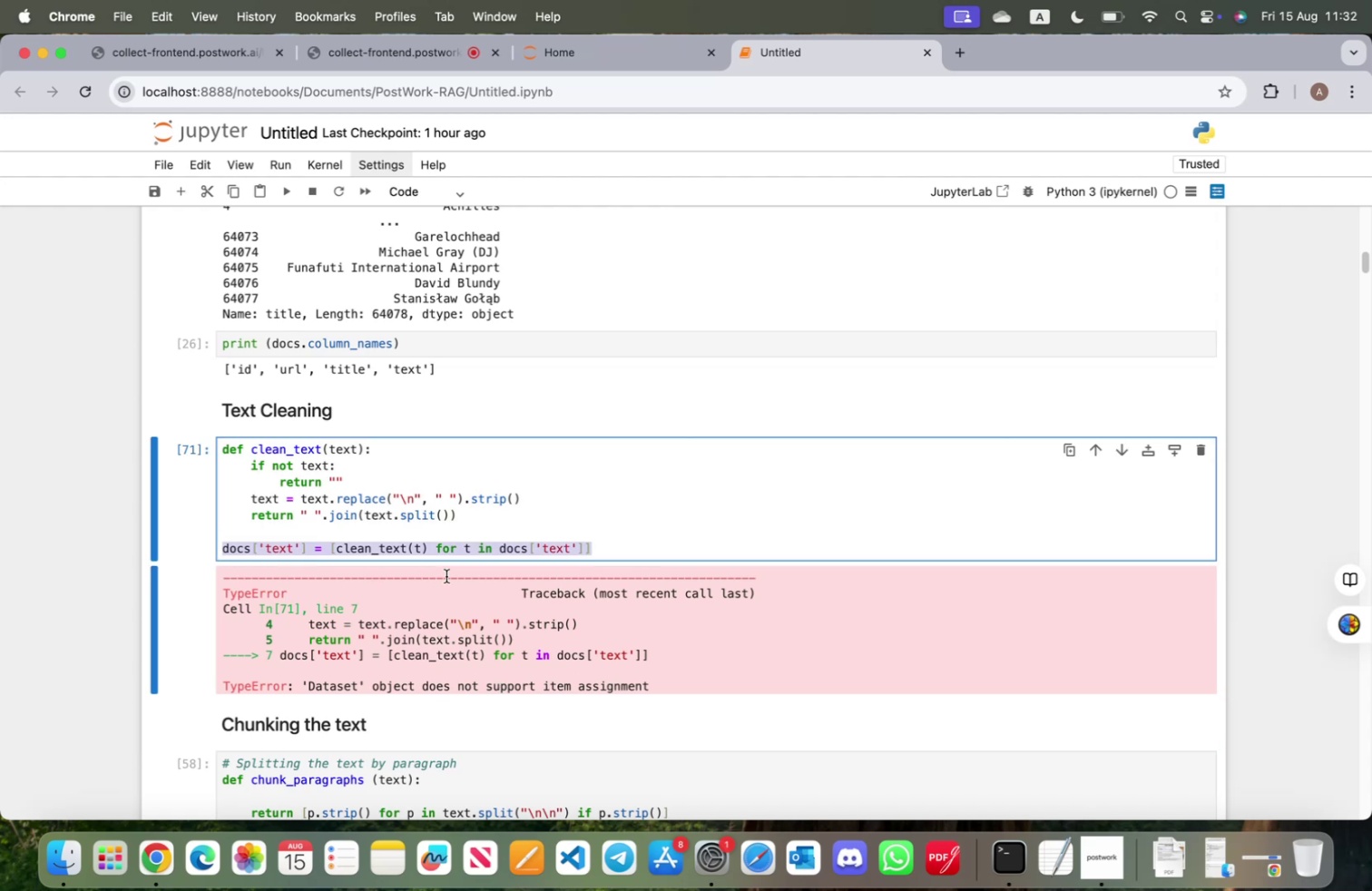 
type(docs =  )
key(Backspace)
key(Backspace)
type( o)
key(Backspace)
type(docs.map(lambda )
 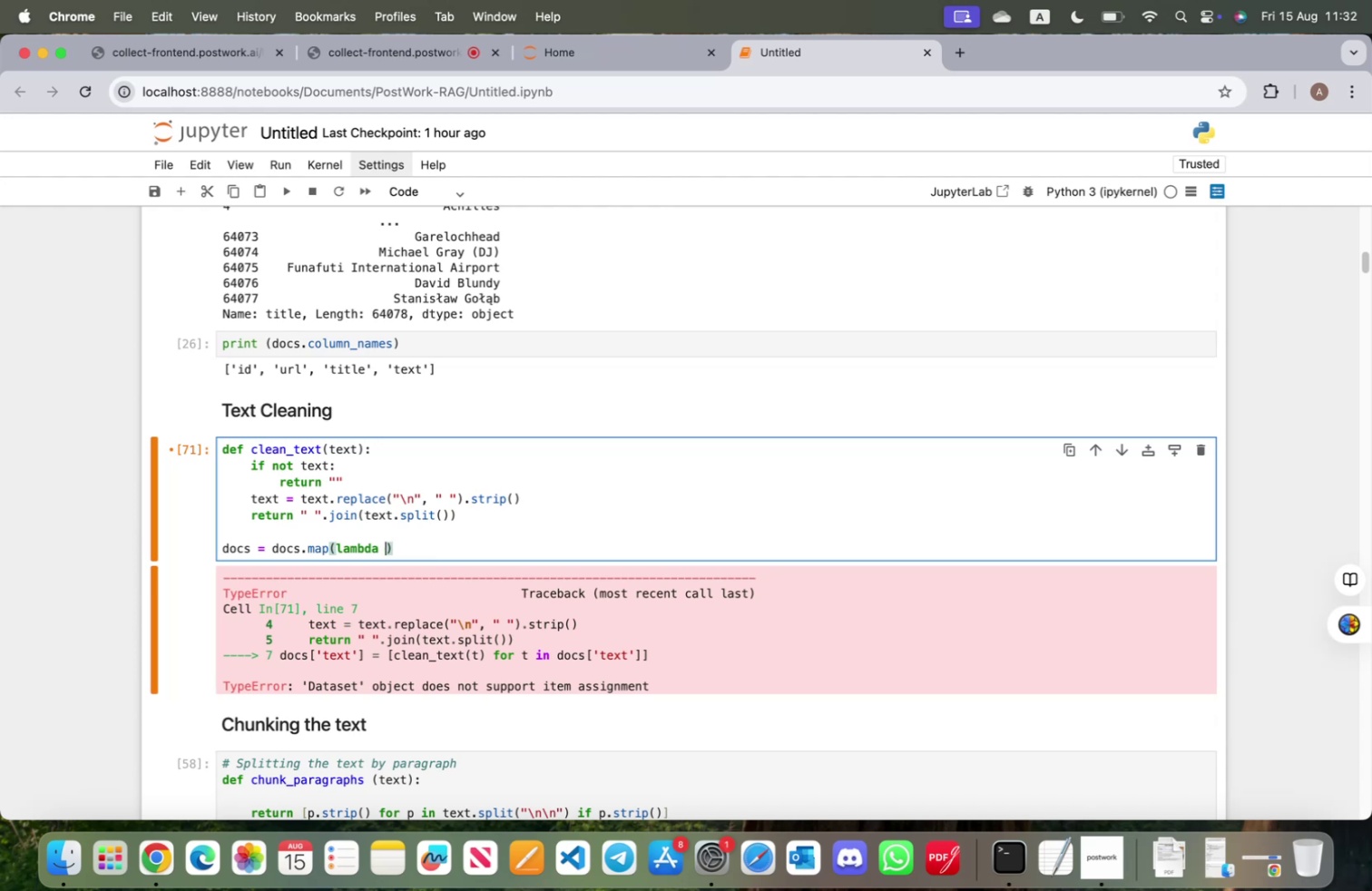 
type(x:{te)
key(Backspace)
key(Backspace)
type("text)
 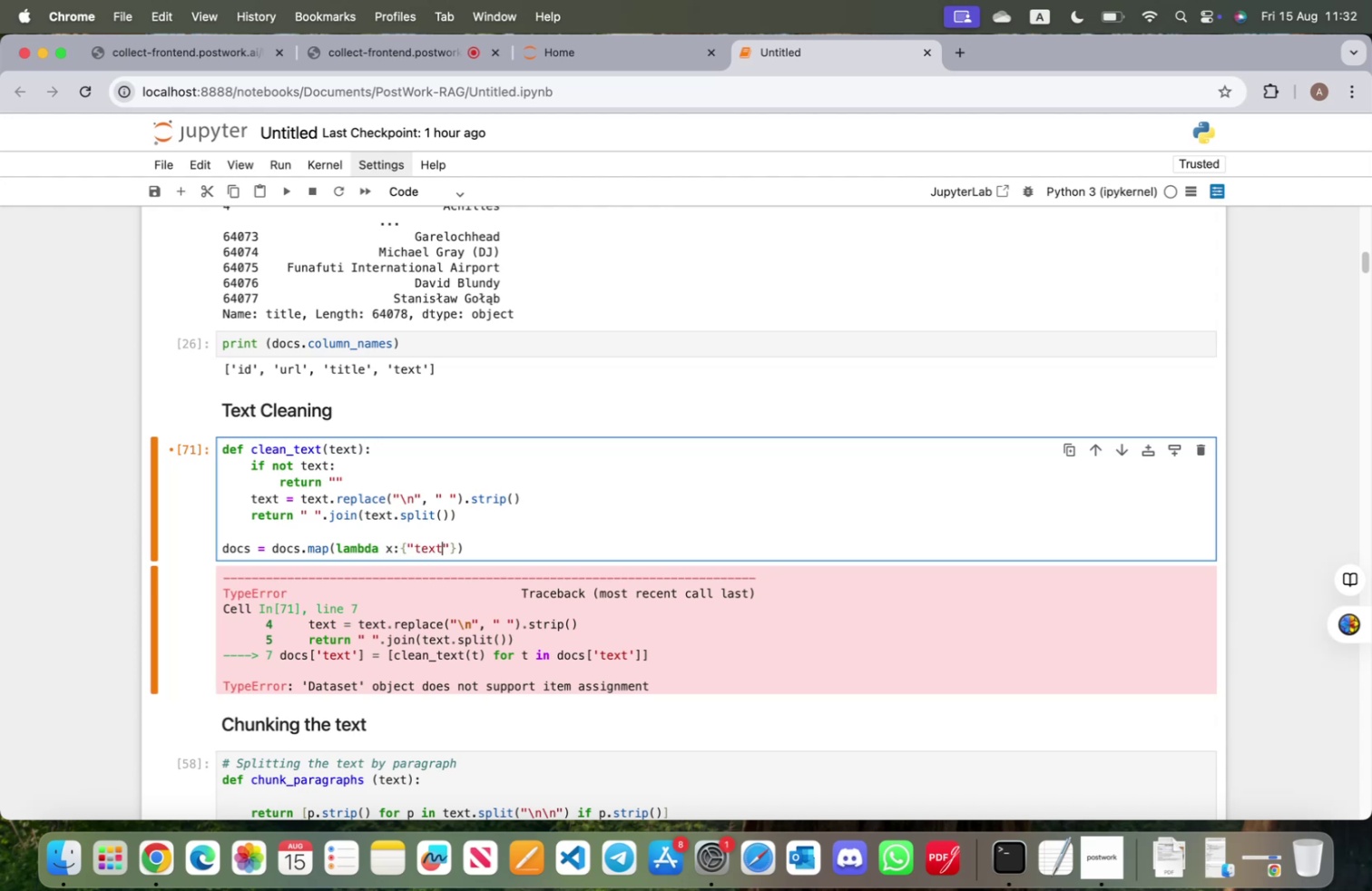 
key(ArrowRight)
 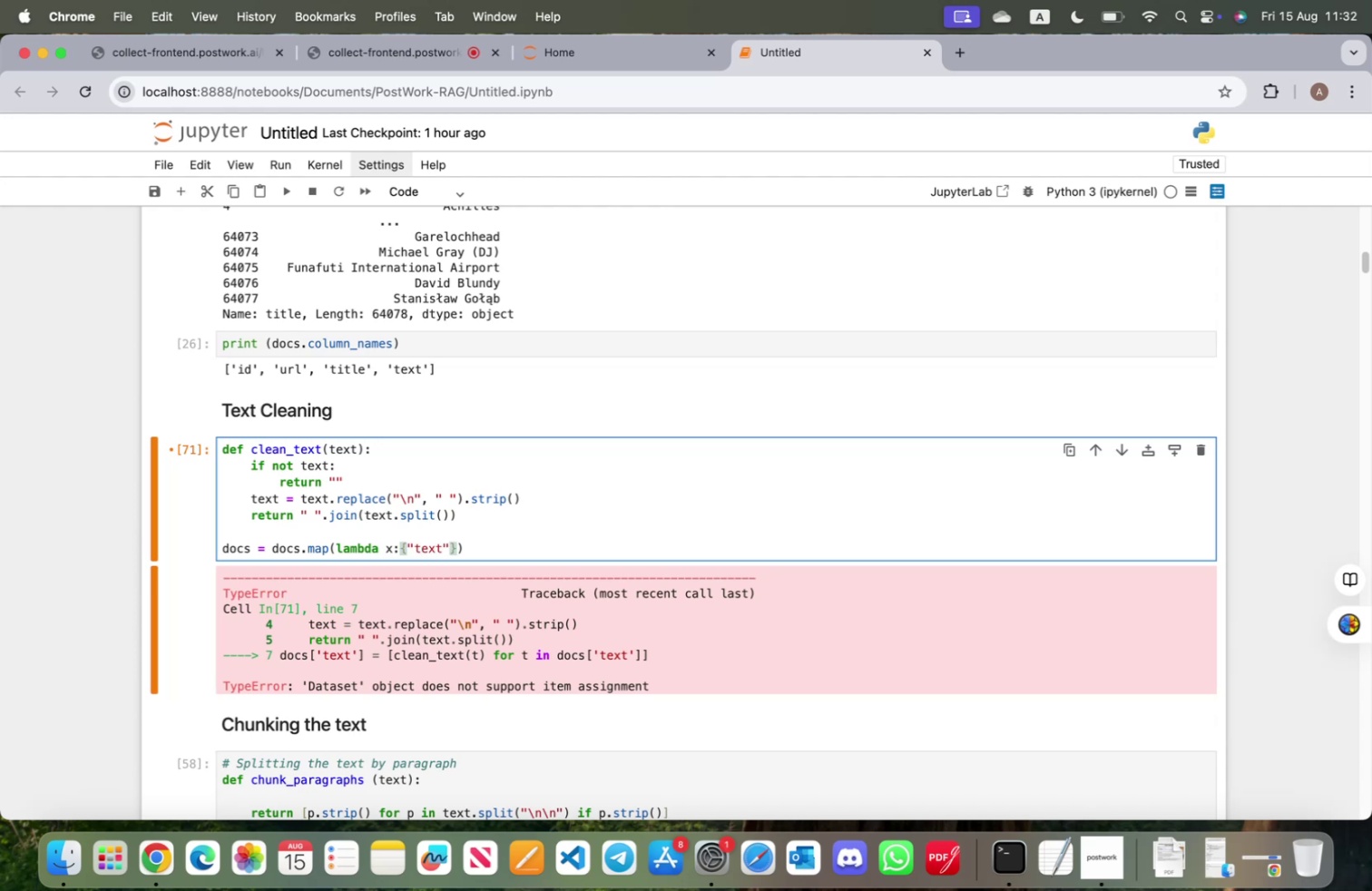 
type(:clean)
key(Tab)
 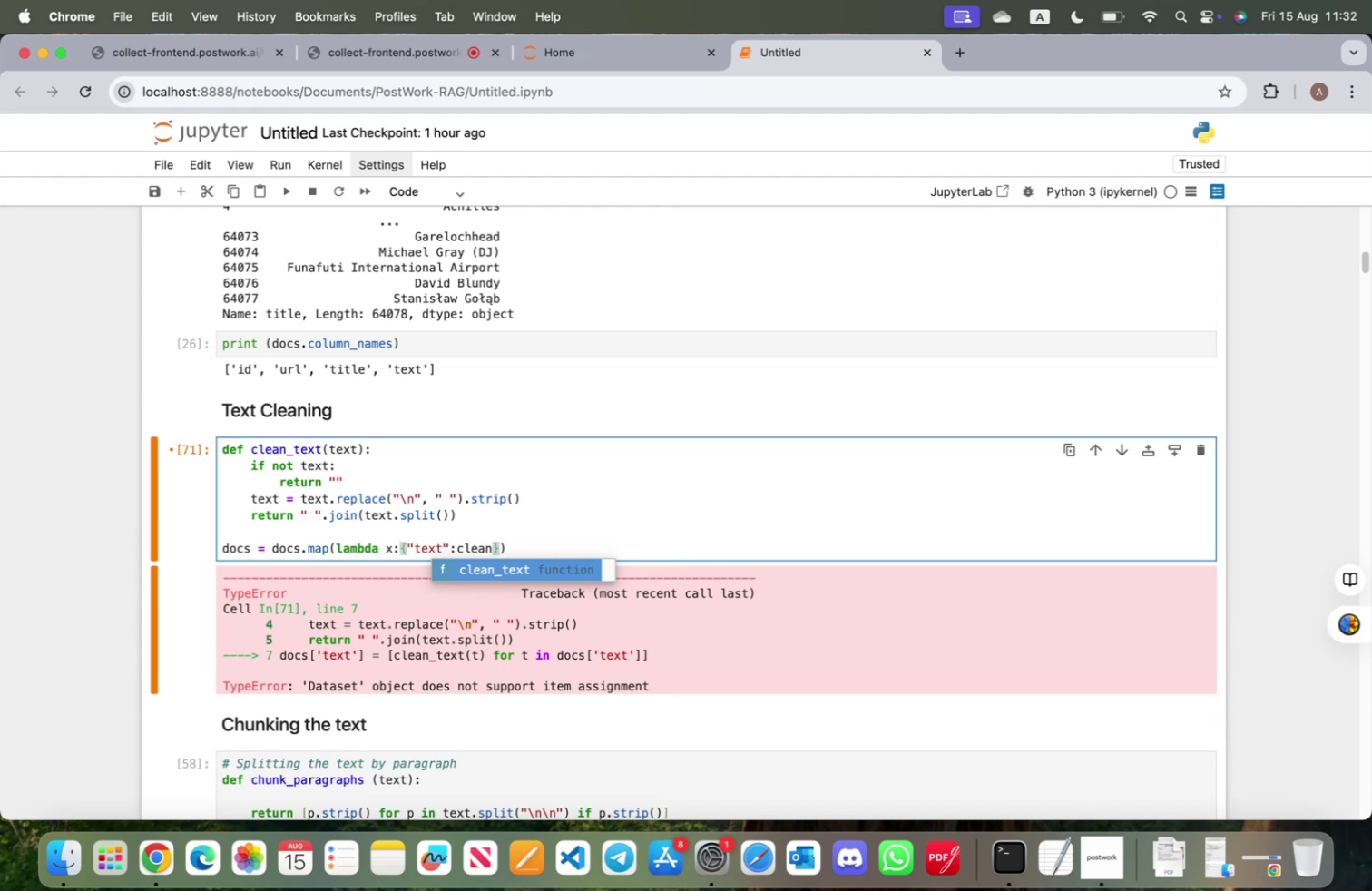 
key(Enter)
 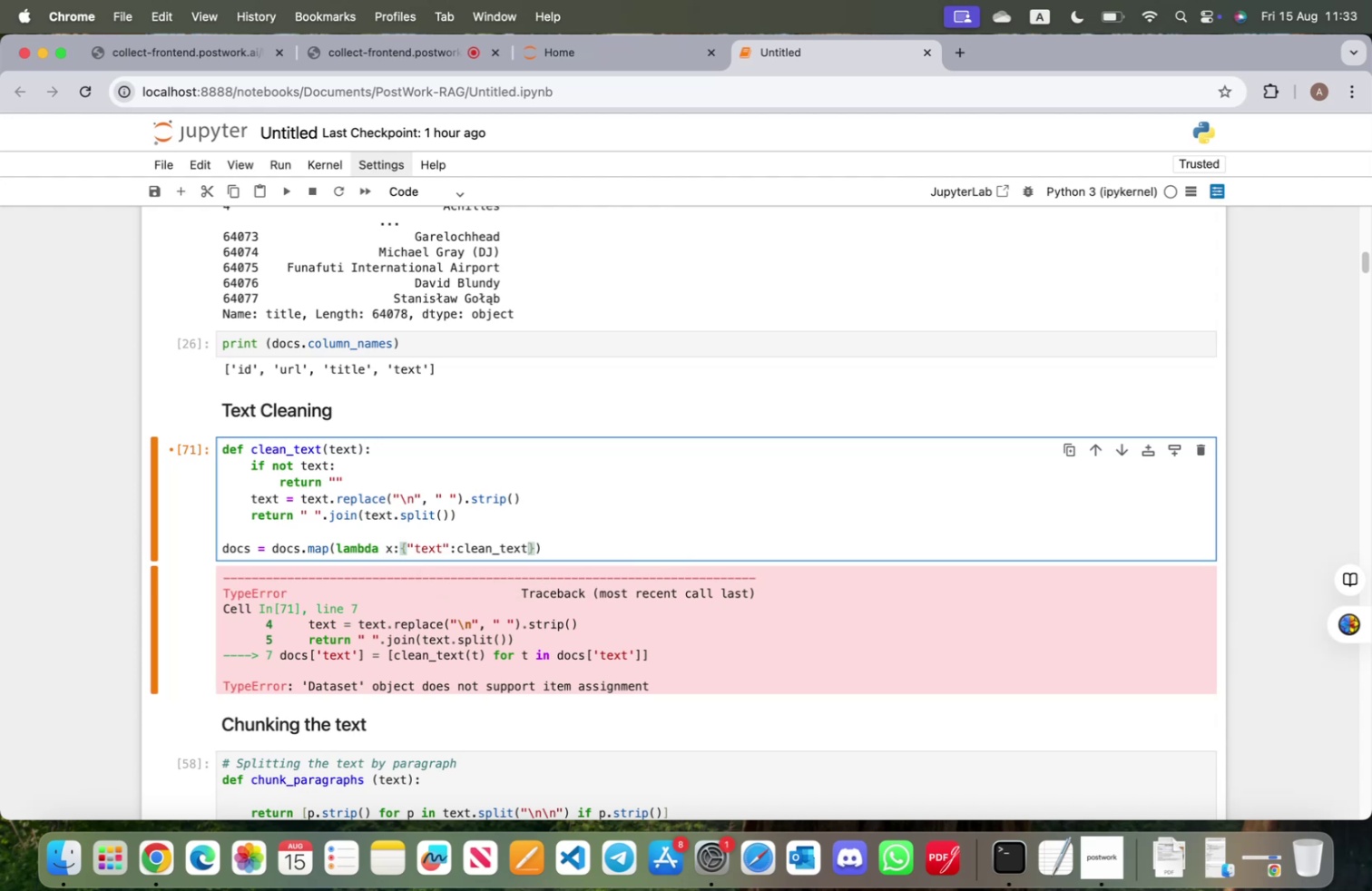 
type((x['test)
key(Backspace)
key(Backspace)
type(xt)
 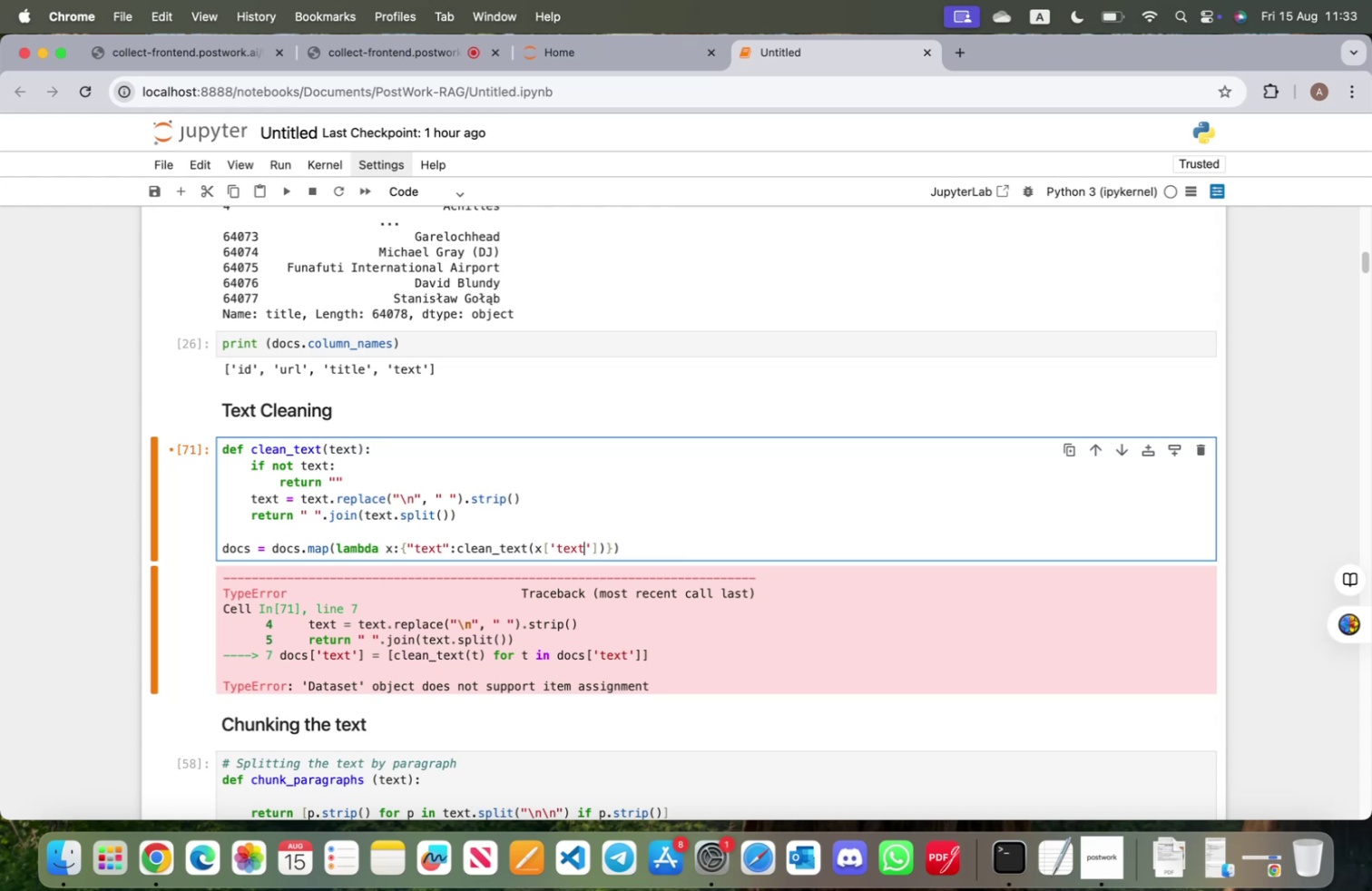 
key(Shift+Enter)
 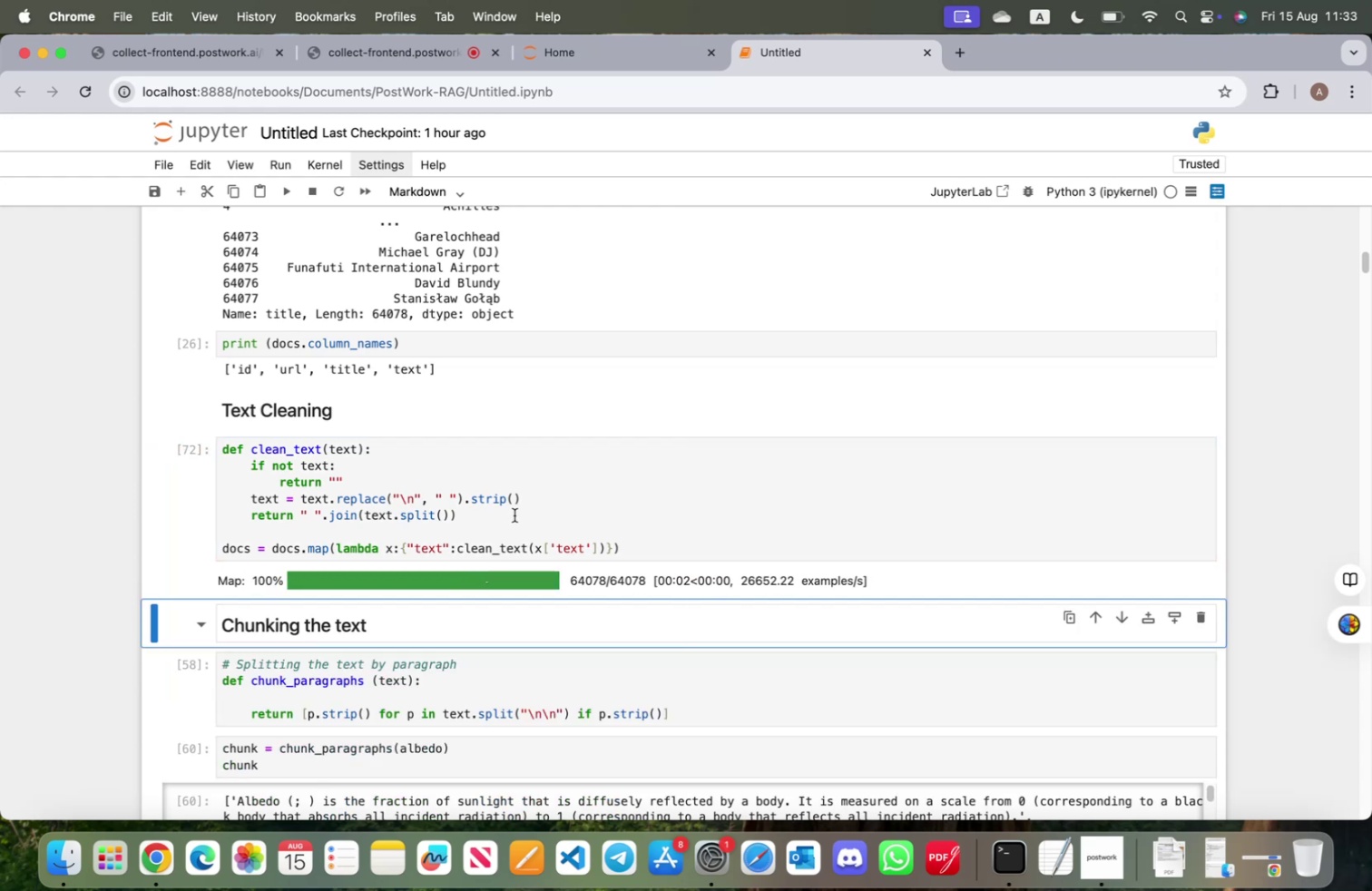 
wait(13.01)
 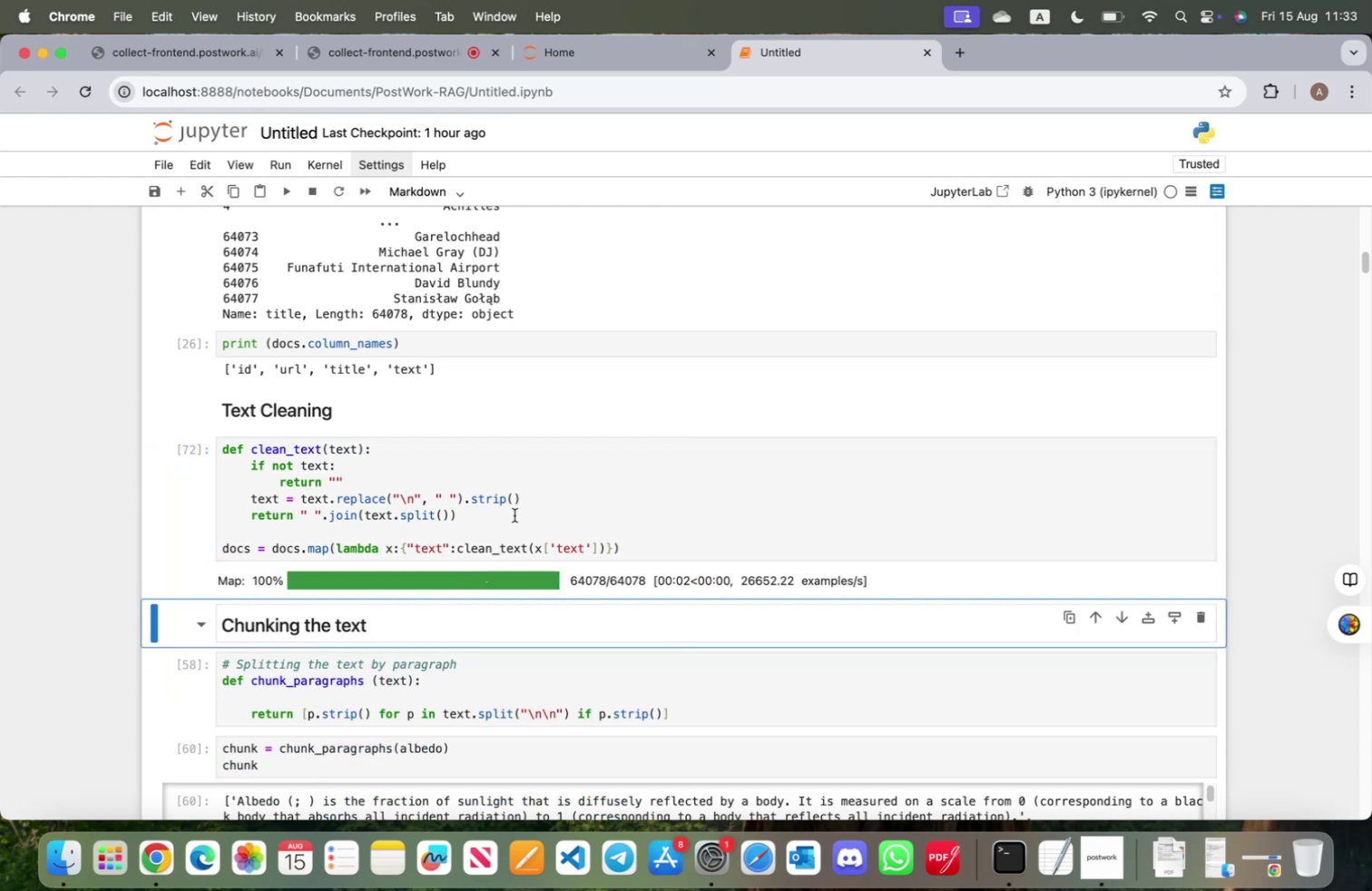 
scroll: coordinate [514, 515], scroll_direction: down, amount: 12.0
 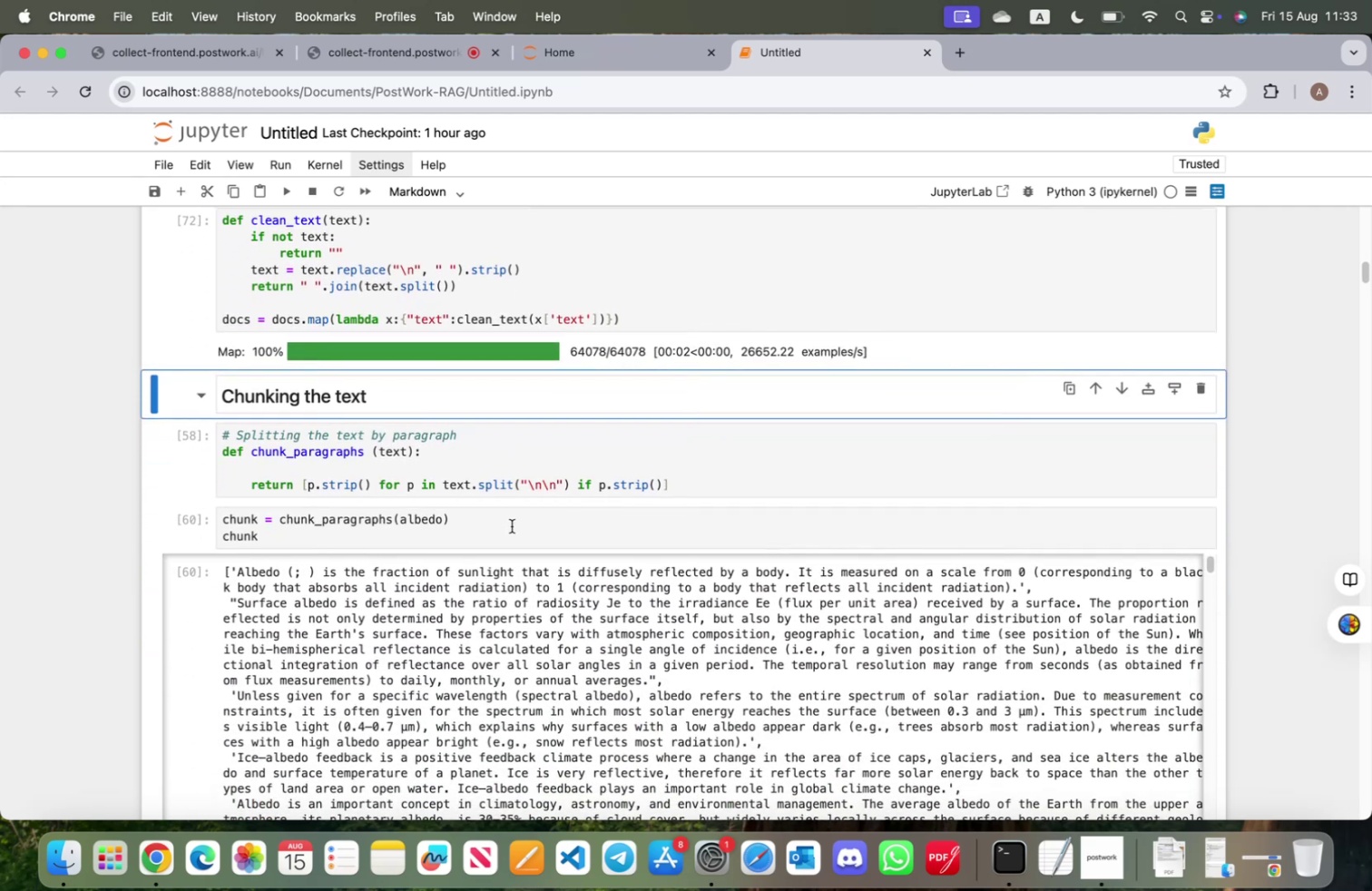 
left_click([512, 525])
 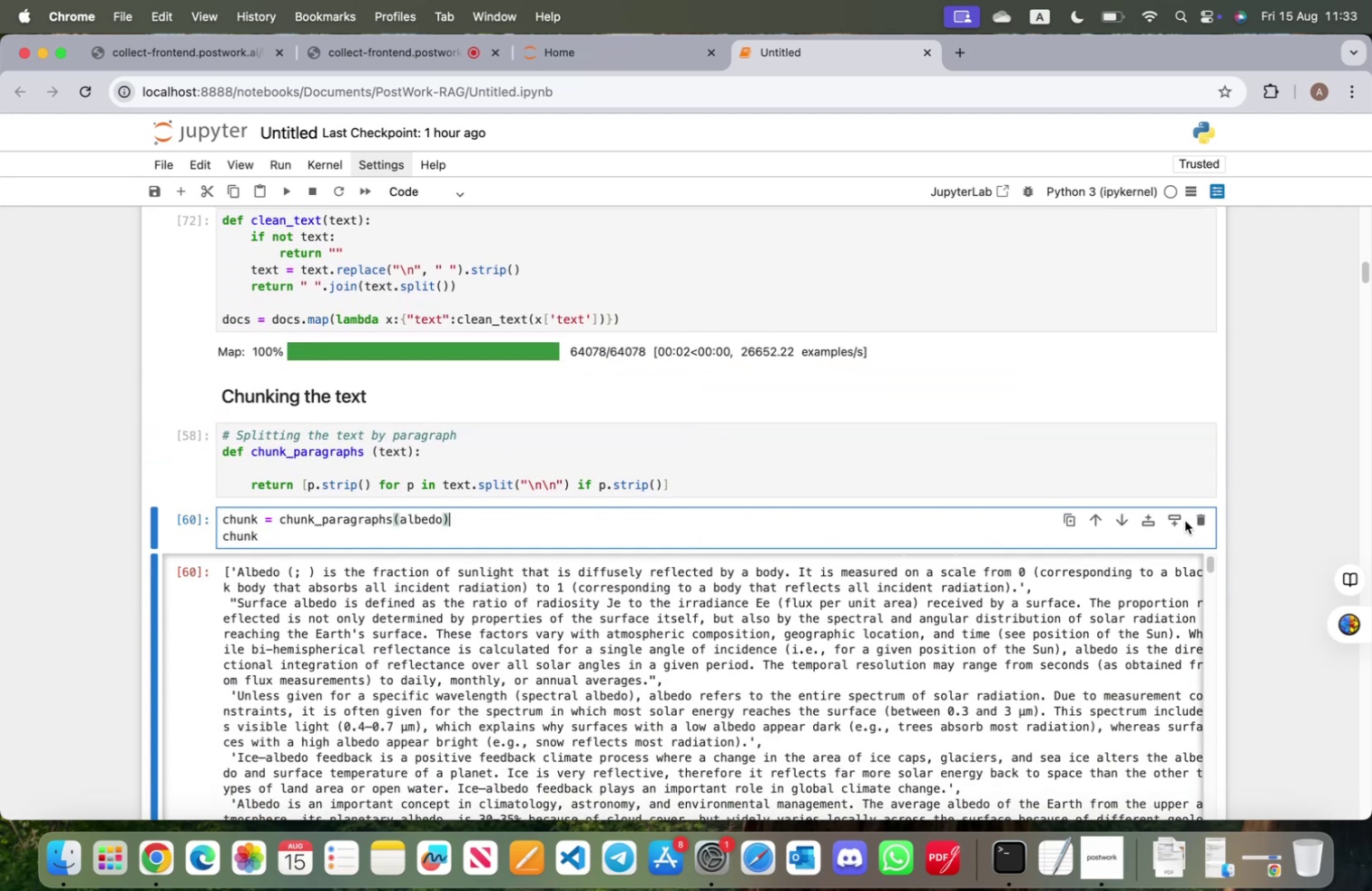 
left_click([1202, 515])
 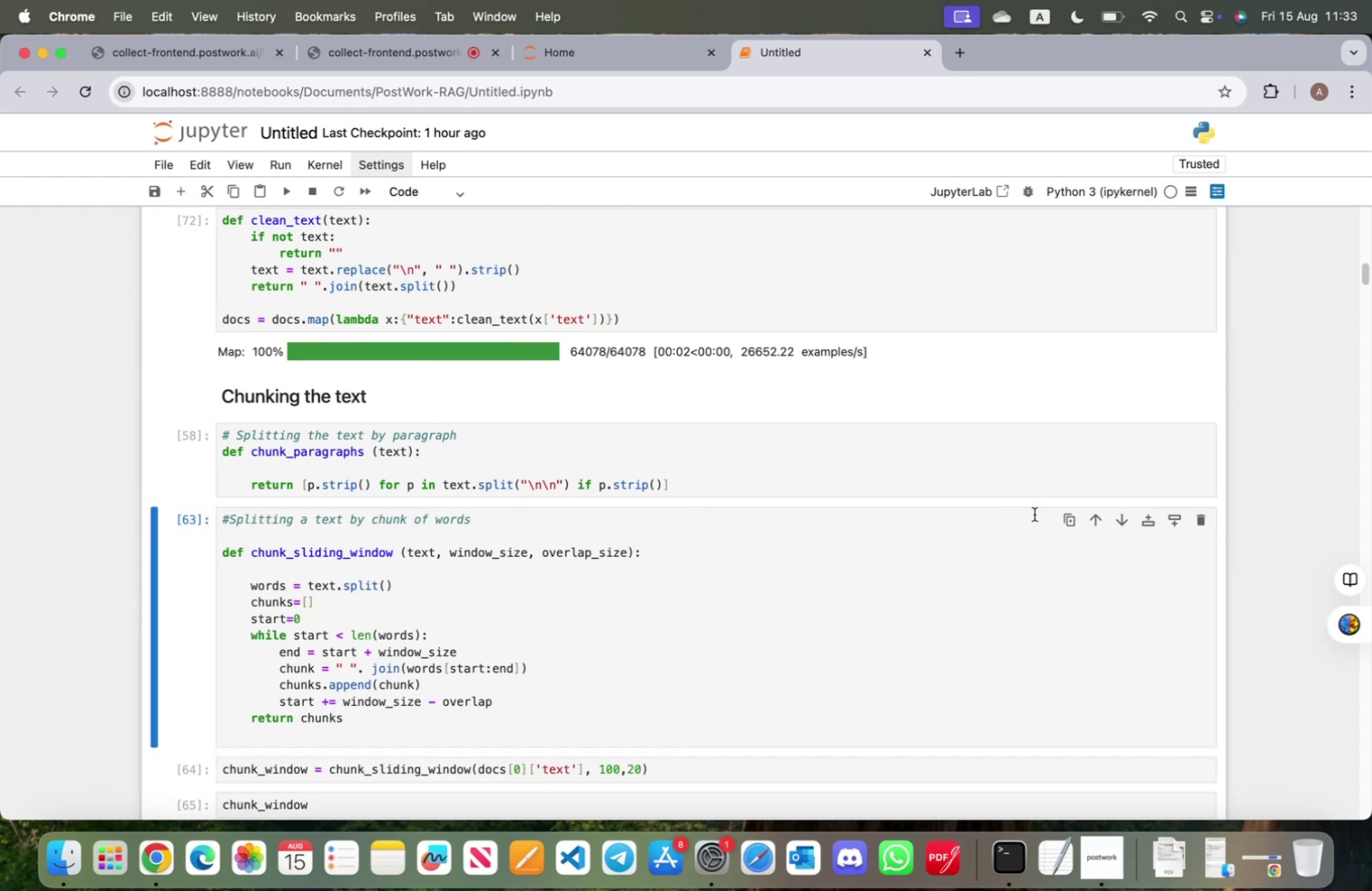 
scroll: coordinate [777, 524], scroll_direction: down, amount: 4.0
 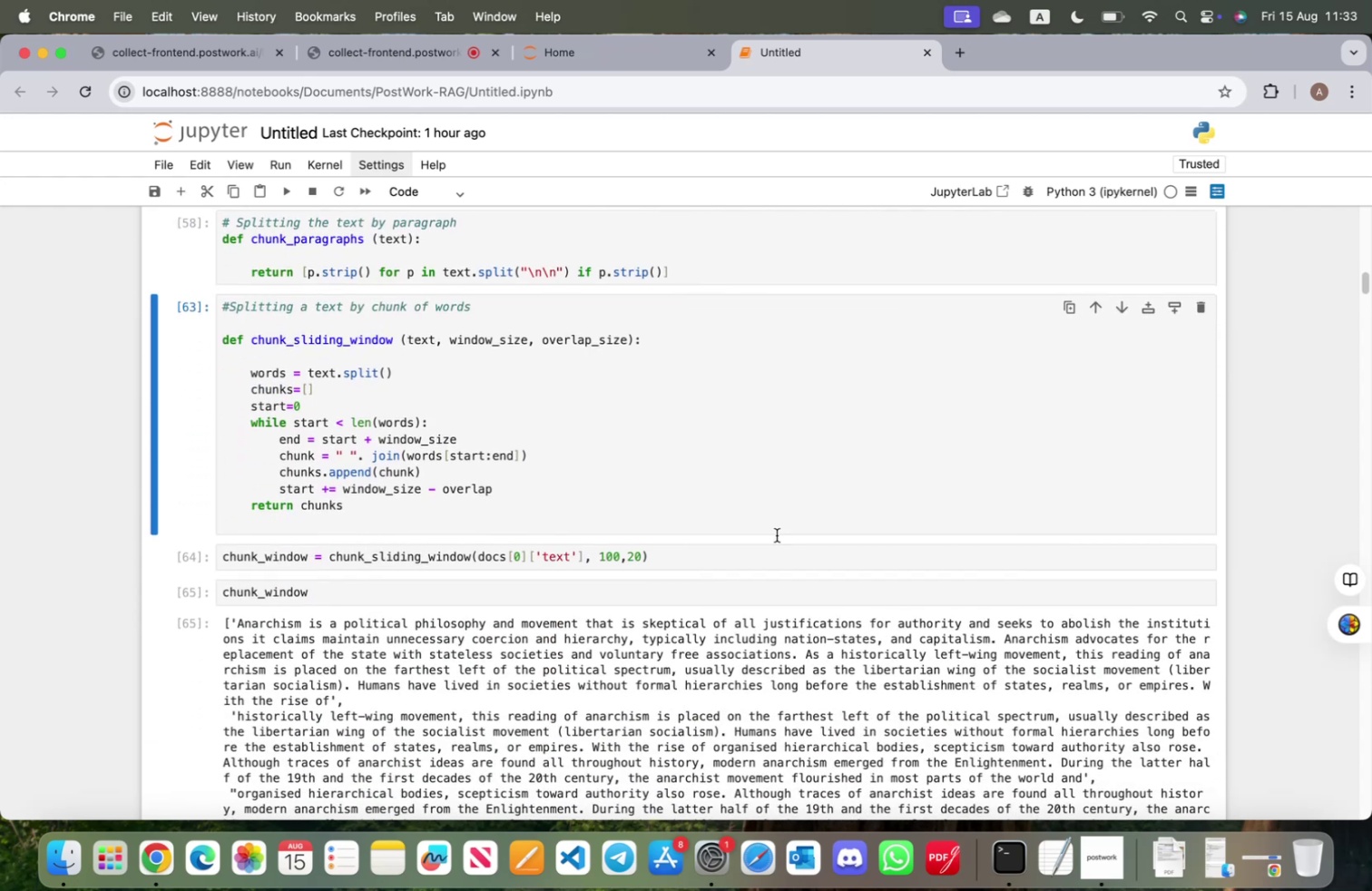 
left_click([785, 563])
 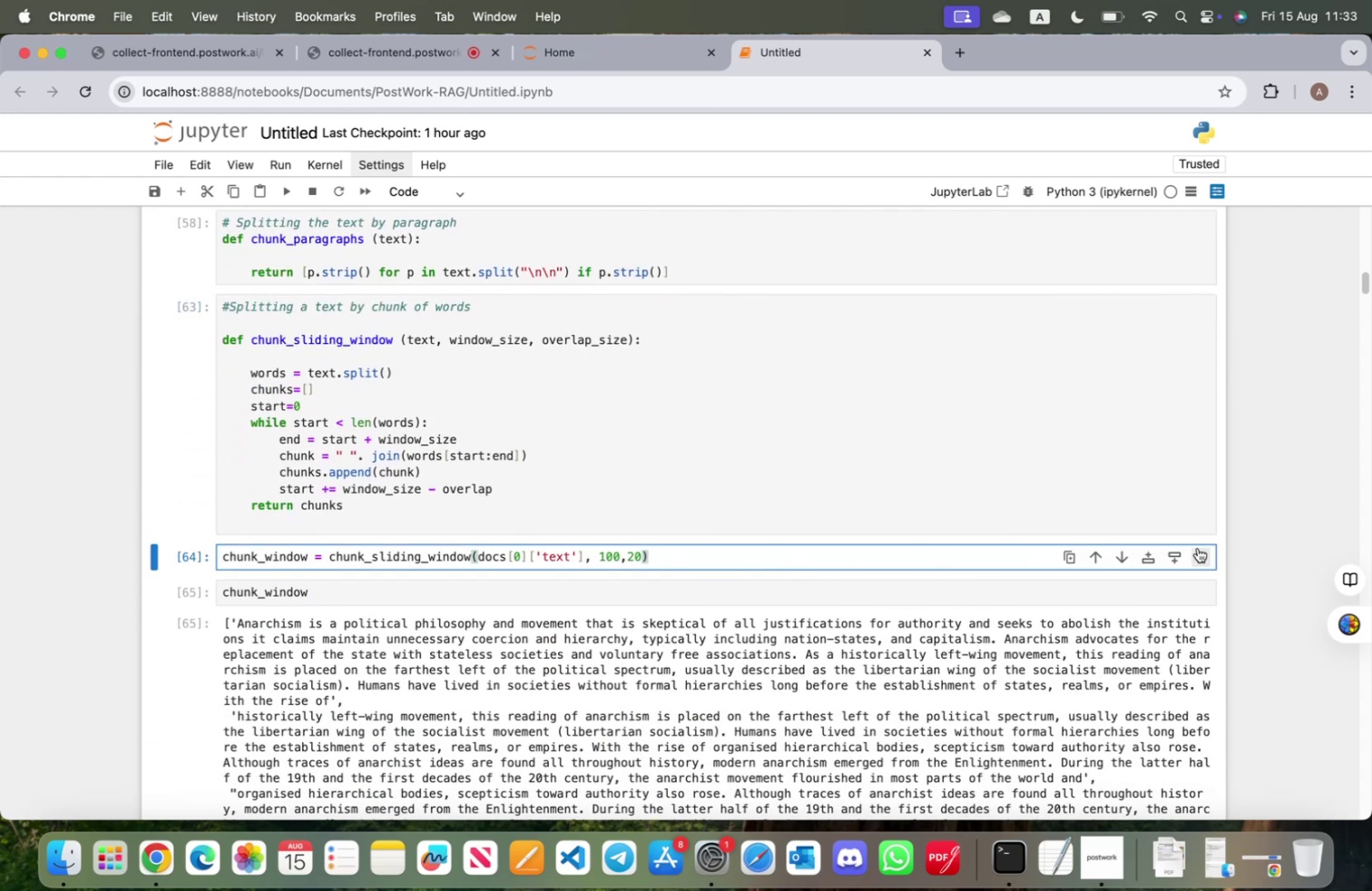 
left_click([1198, 547])
 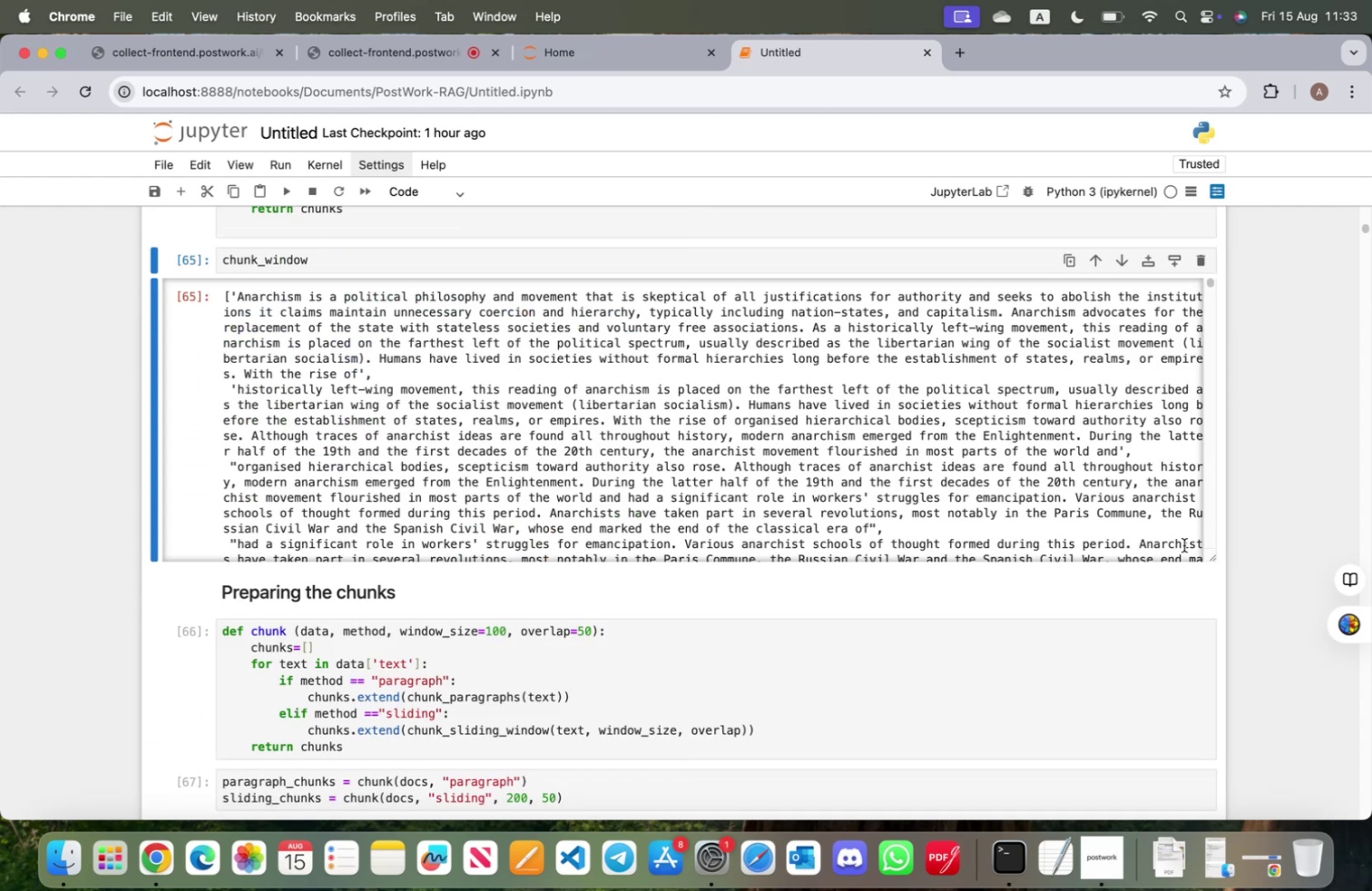 
scroll: coordinate [604, 538], scroll_direction: up, amount: 5.0
 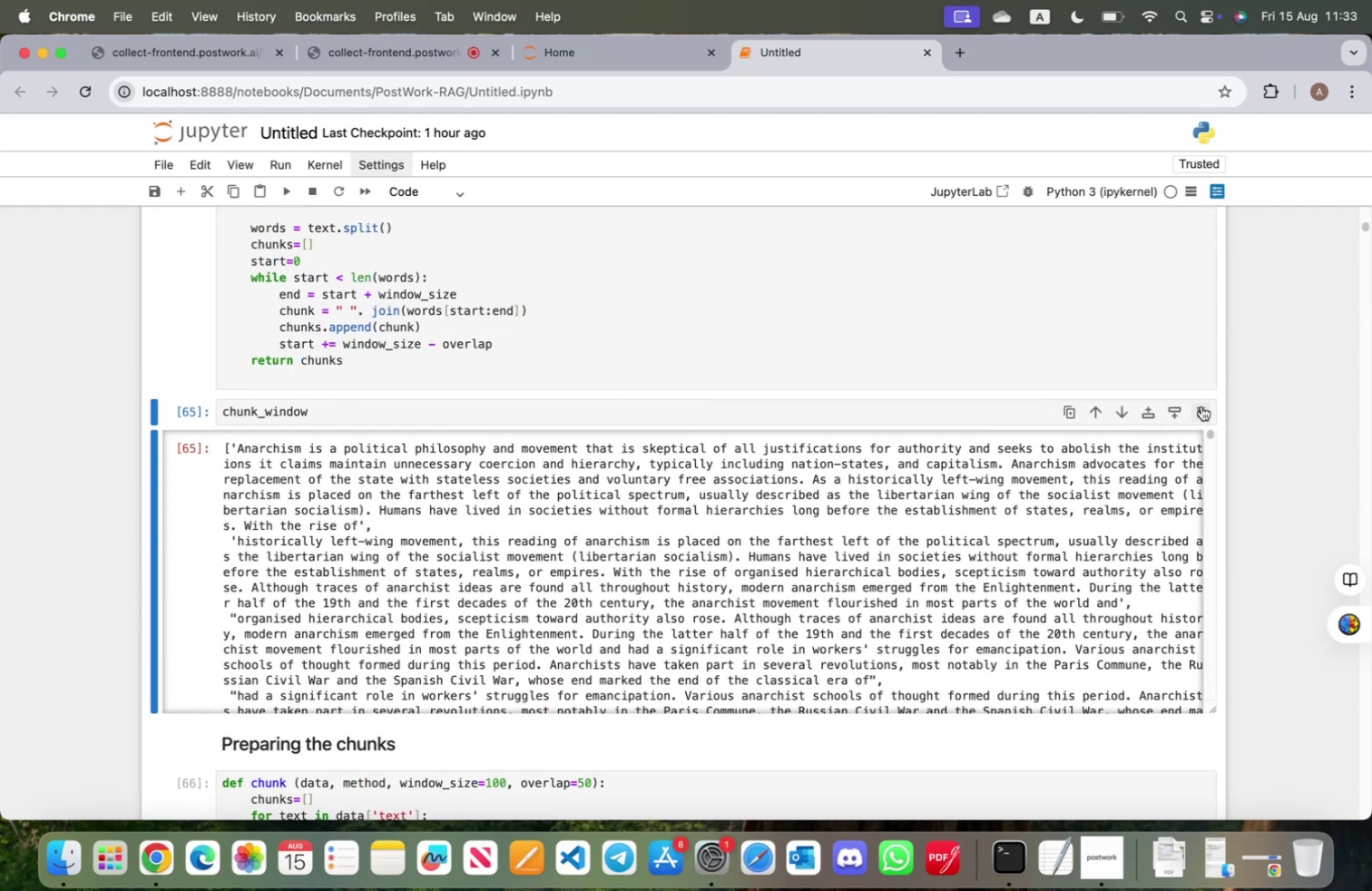 
left_click([1206, 405])
 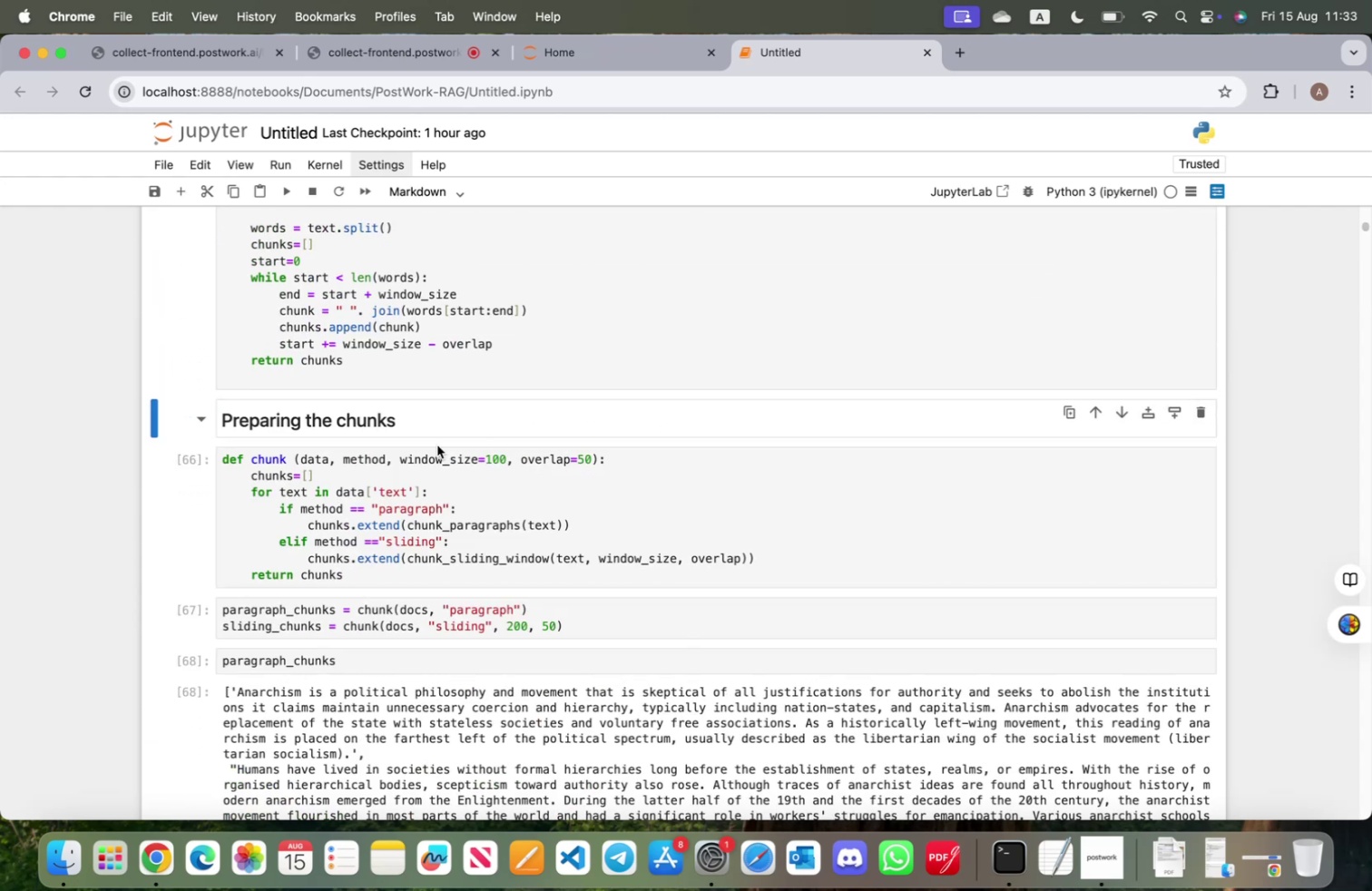 
scroll: coordinate [416, 464], scroll_direction: down, amount: 87.0
 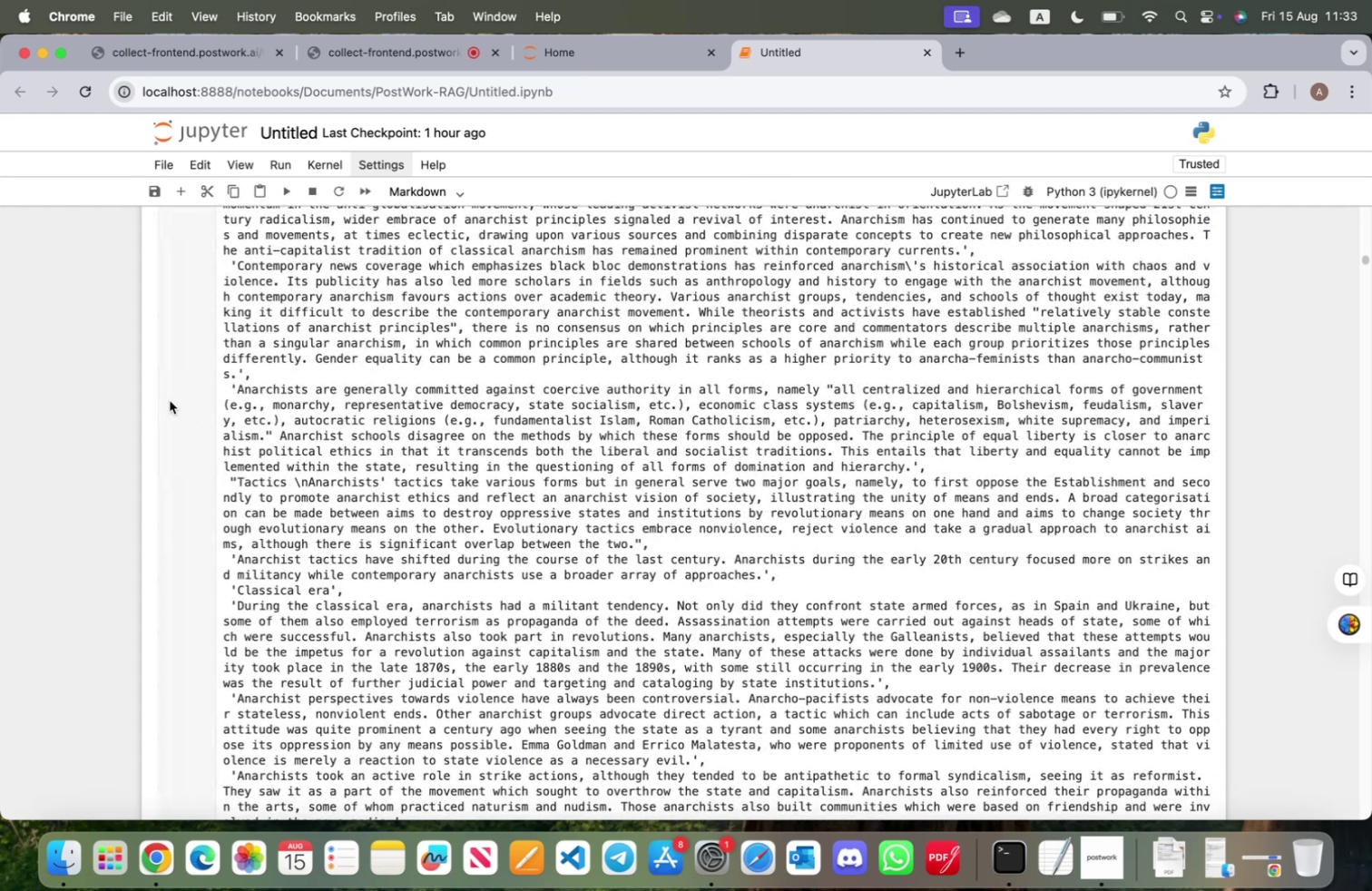 
left_click([170, 400])
 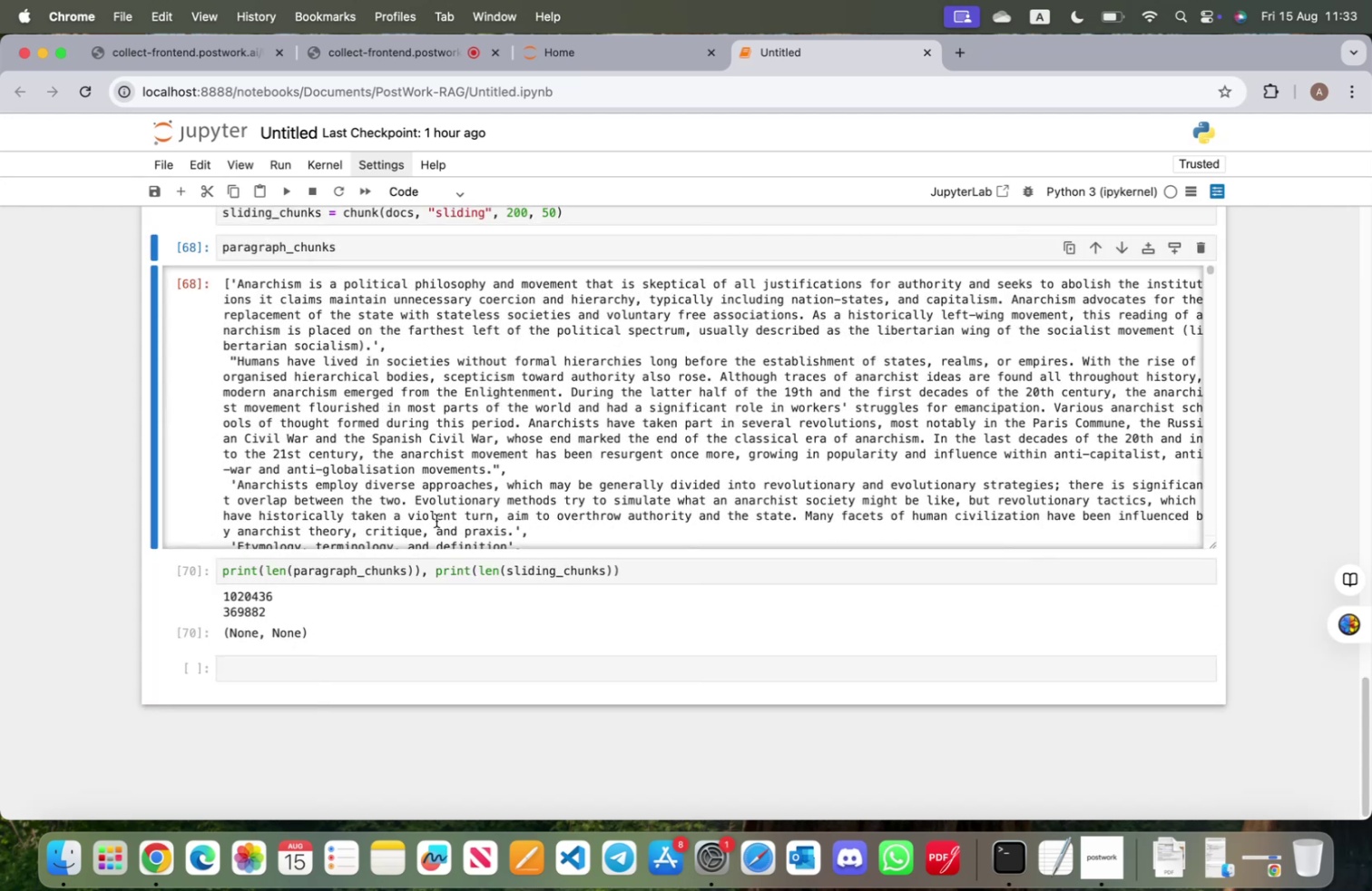 
scroll: coordinate [438, 661], scroll_direction: up, amount: 63.0
 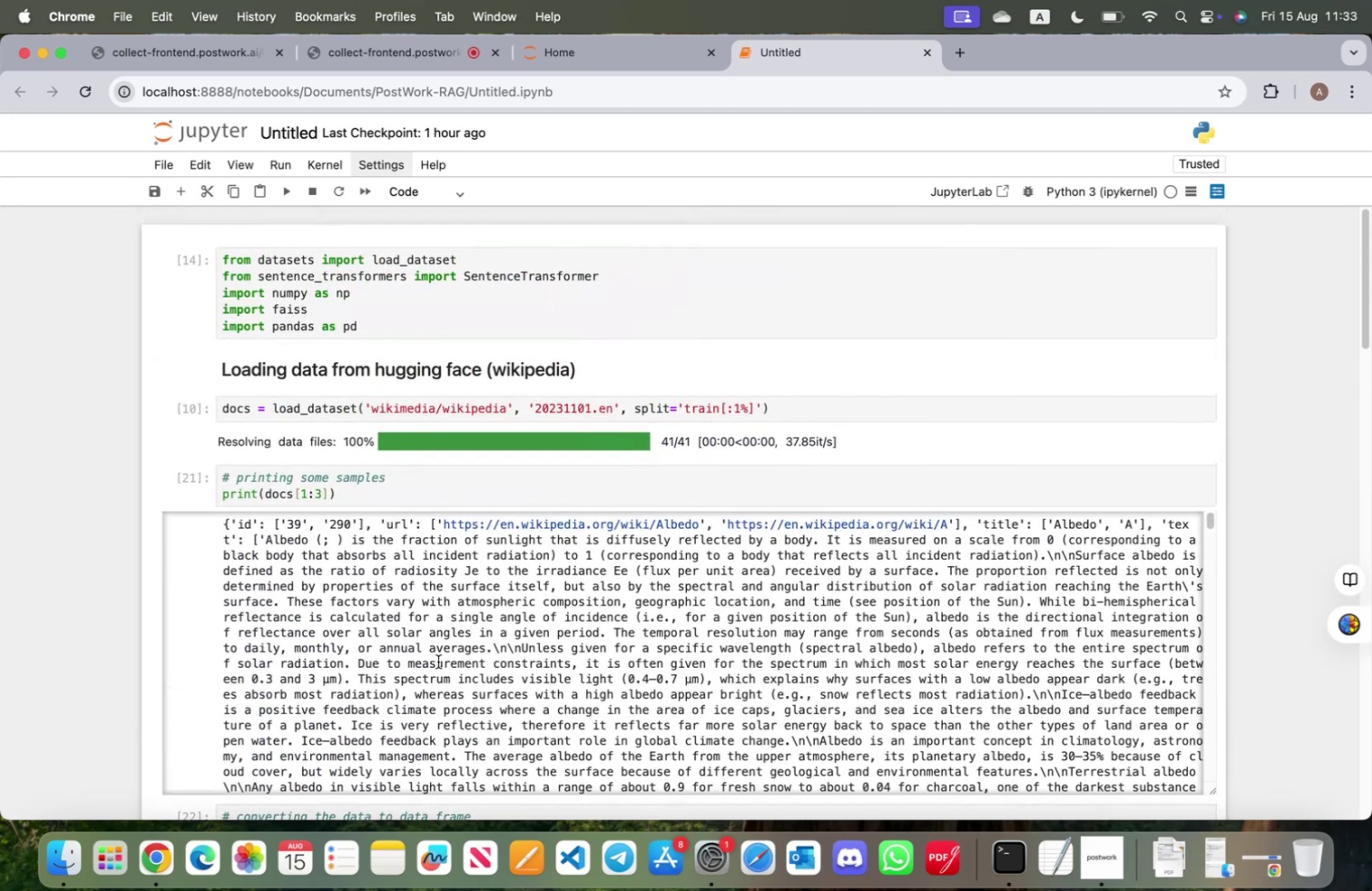 
scroll: coordinate [1269, 495], scroll_direction: down, amount: 83.0
 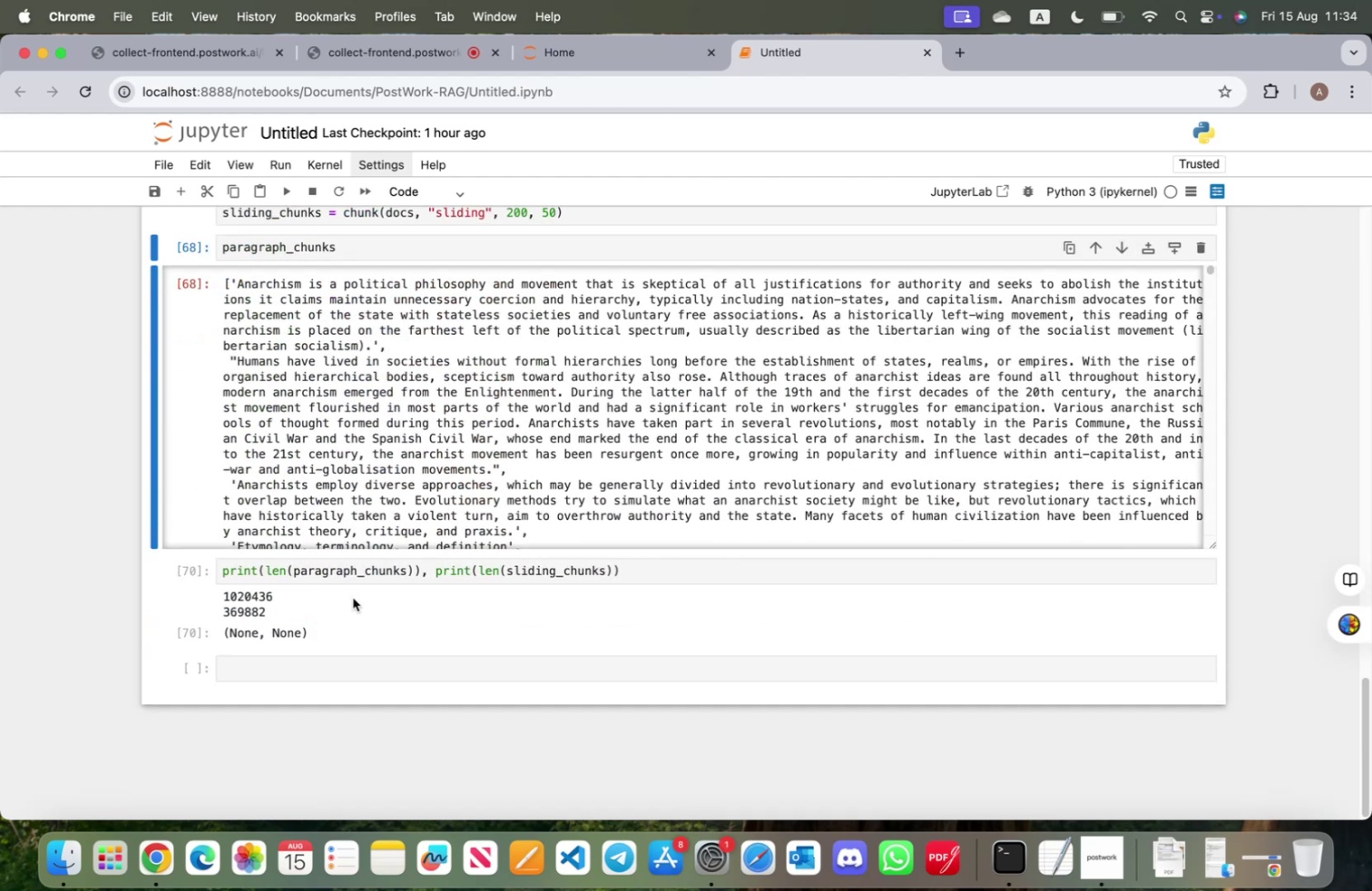 
left_click([334, 672])
 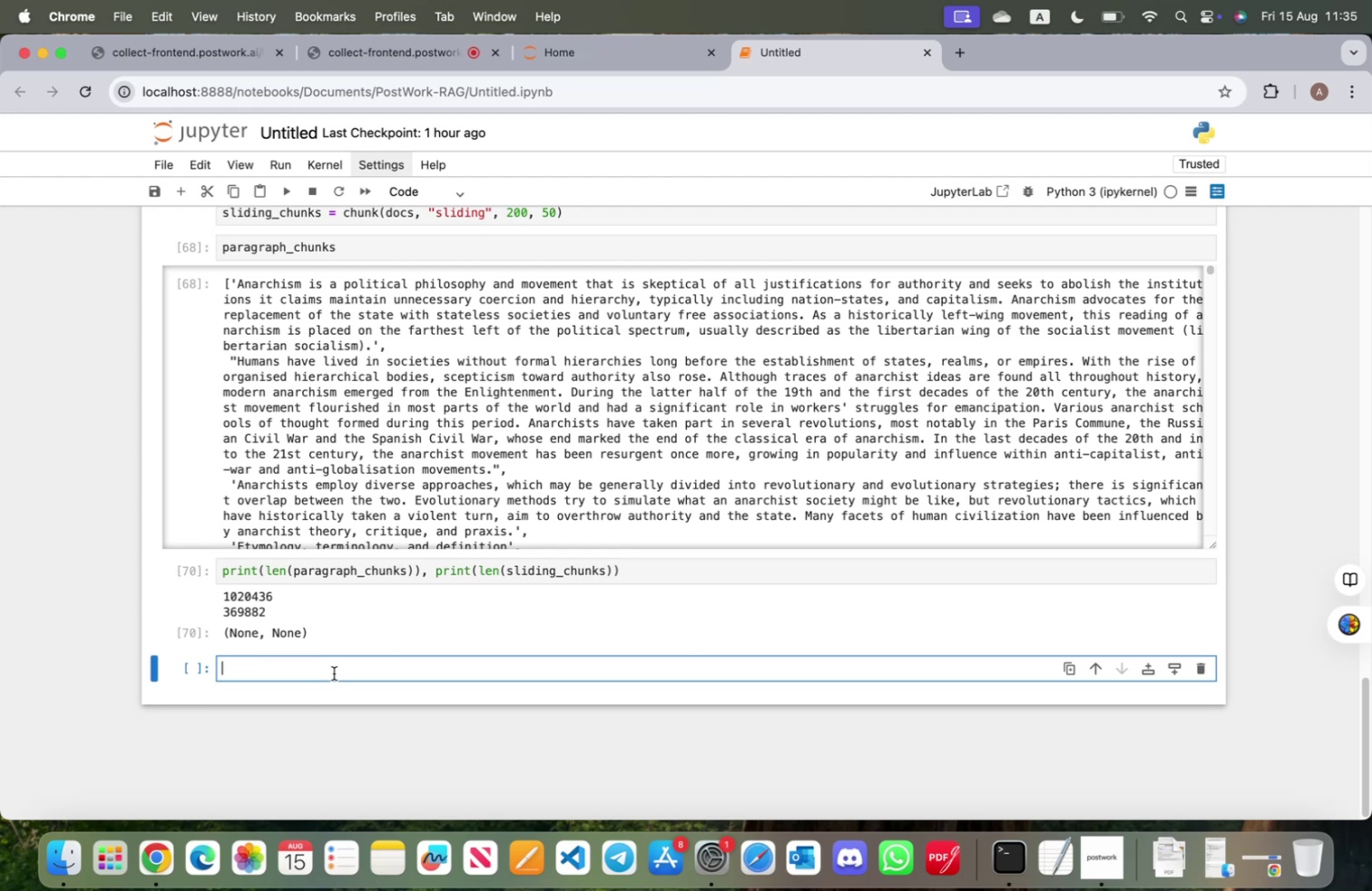 
wait(73.91)
 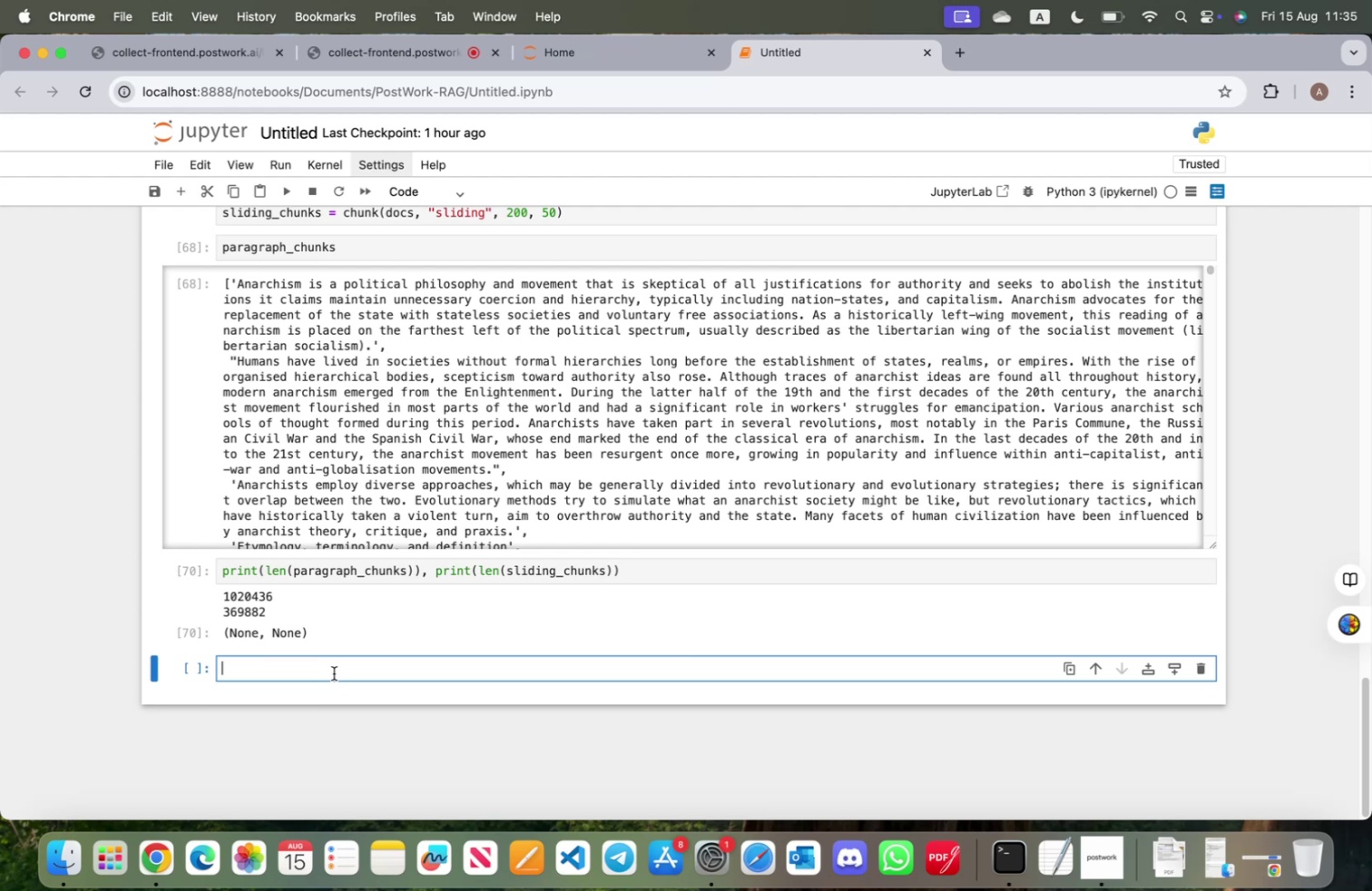 
scroll: coordinate [554, 449], scroll_direction: up, amount: 21.0
 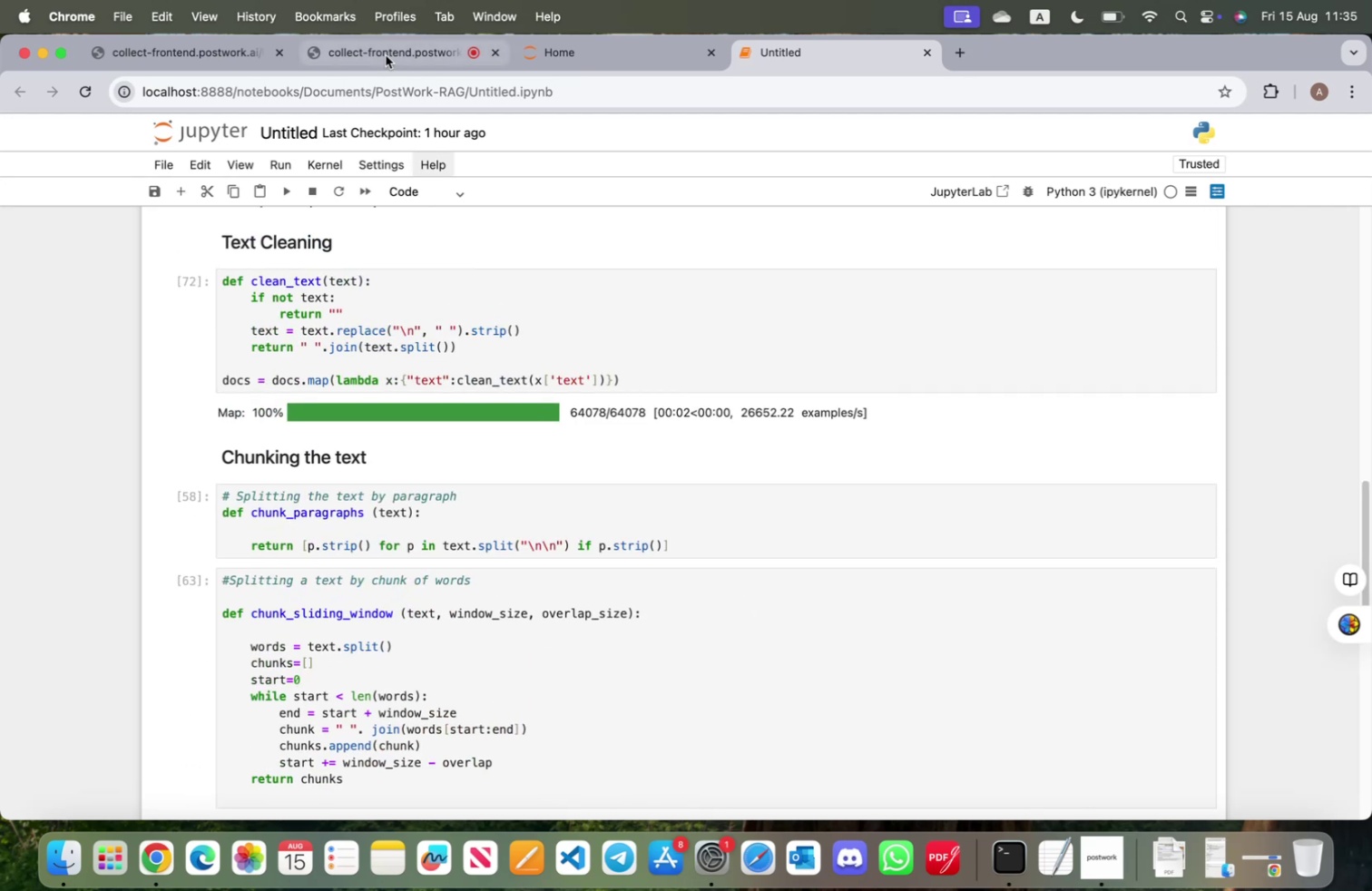 
left_click([381, 43])
 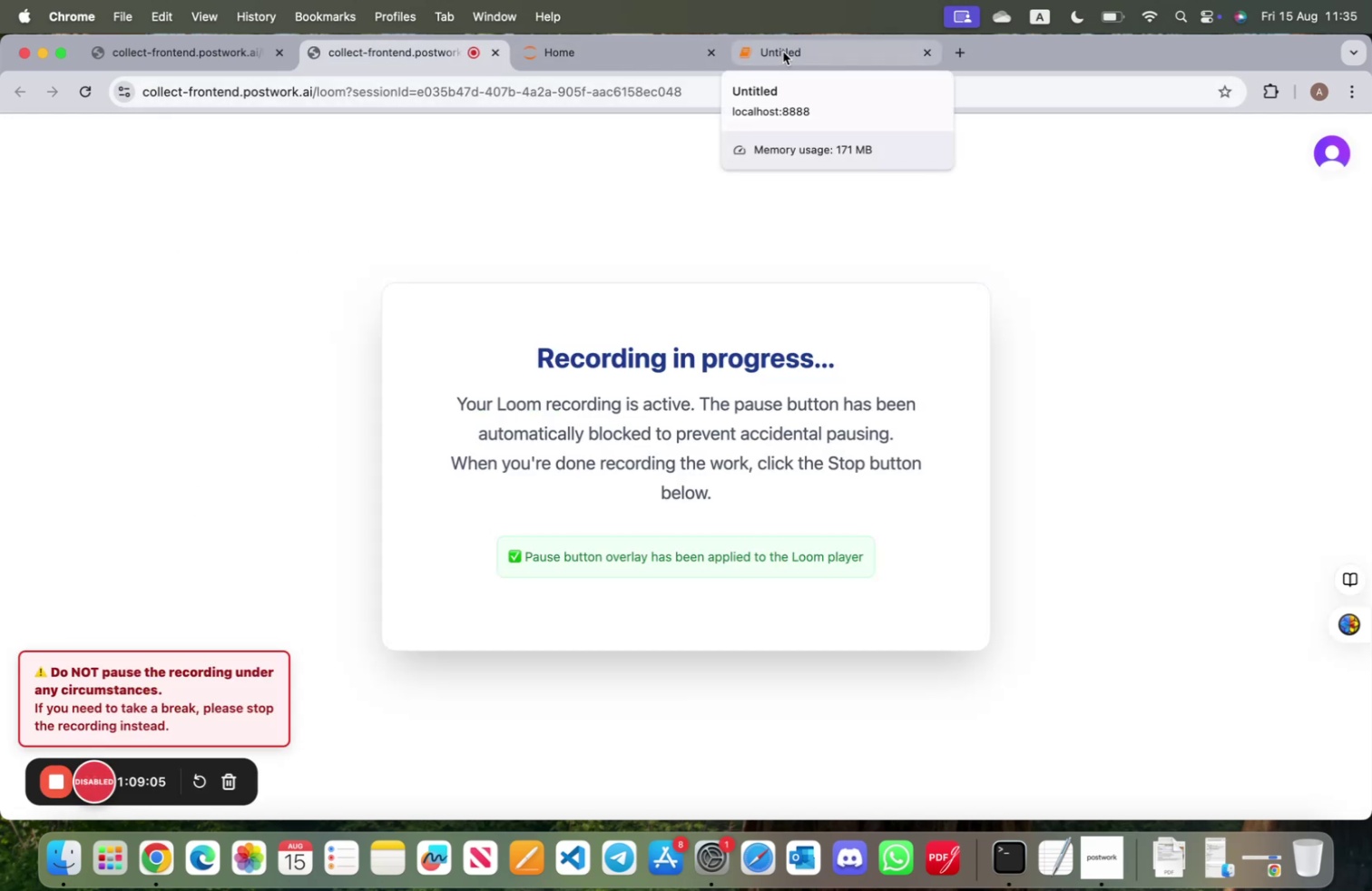 
left_click([783, 52])
 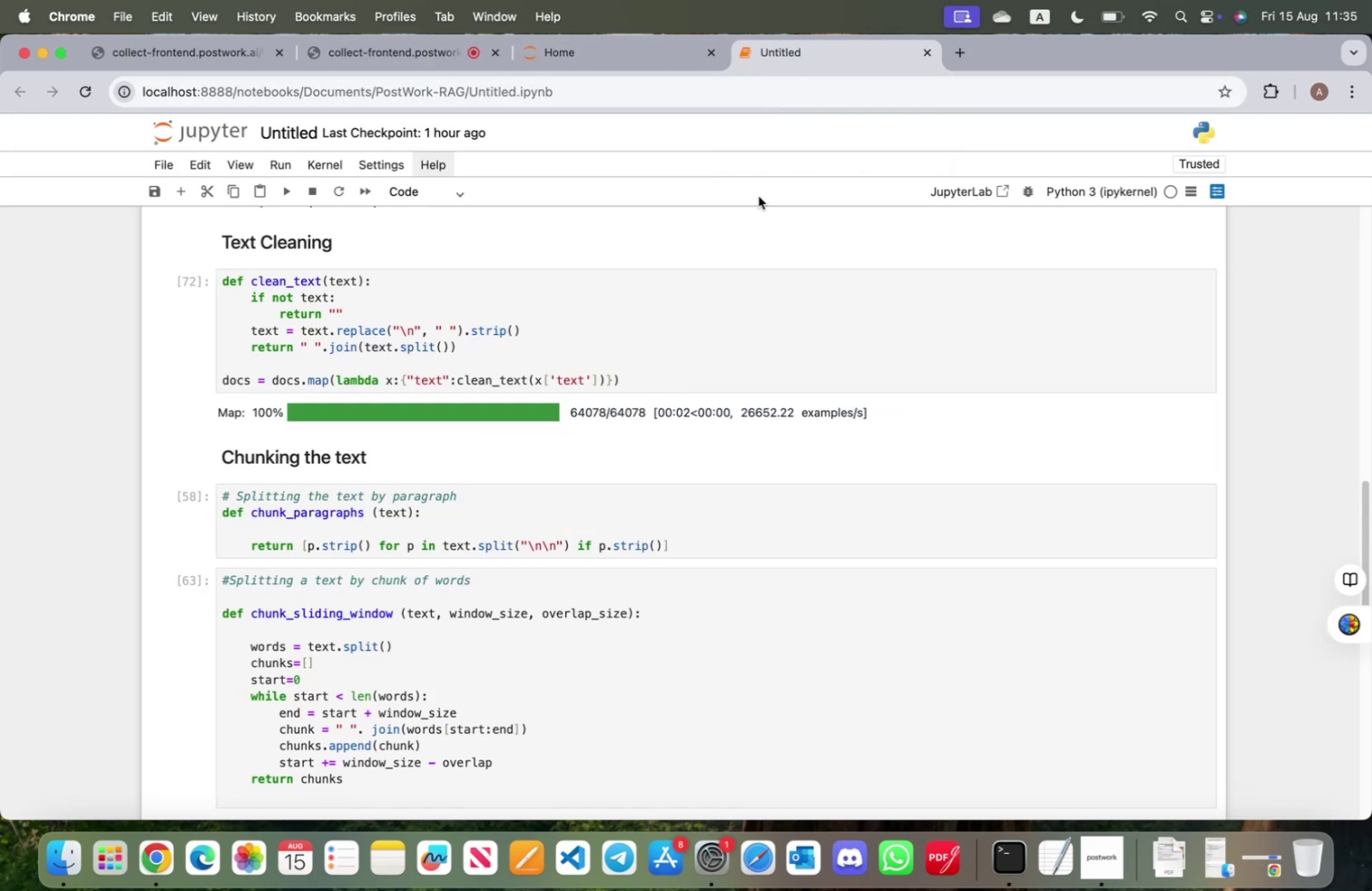 
scroll: coordinate [727, 380], scroll_direction: down, amount: 41.0
 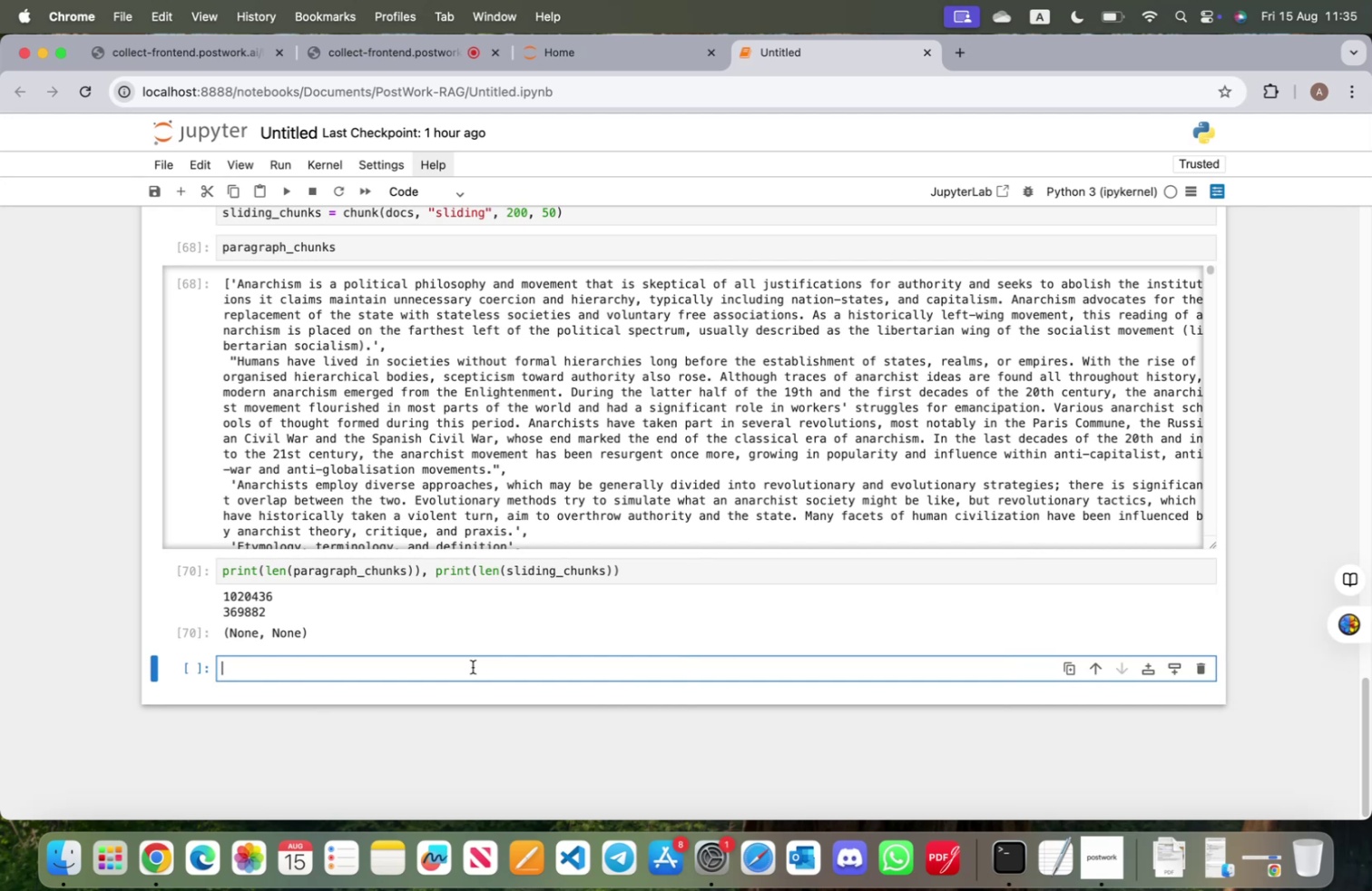 
left_click([470, 658])
 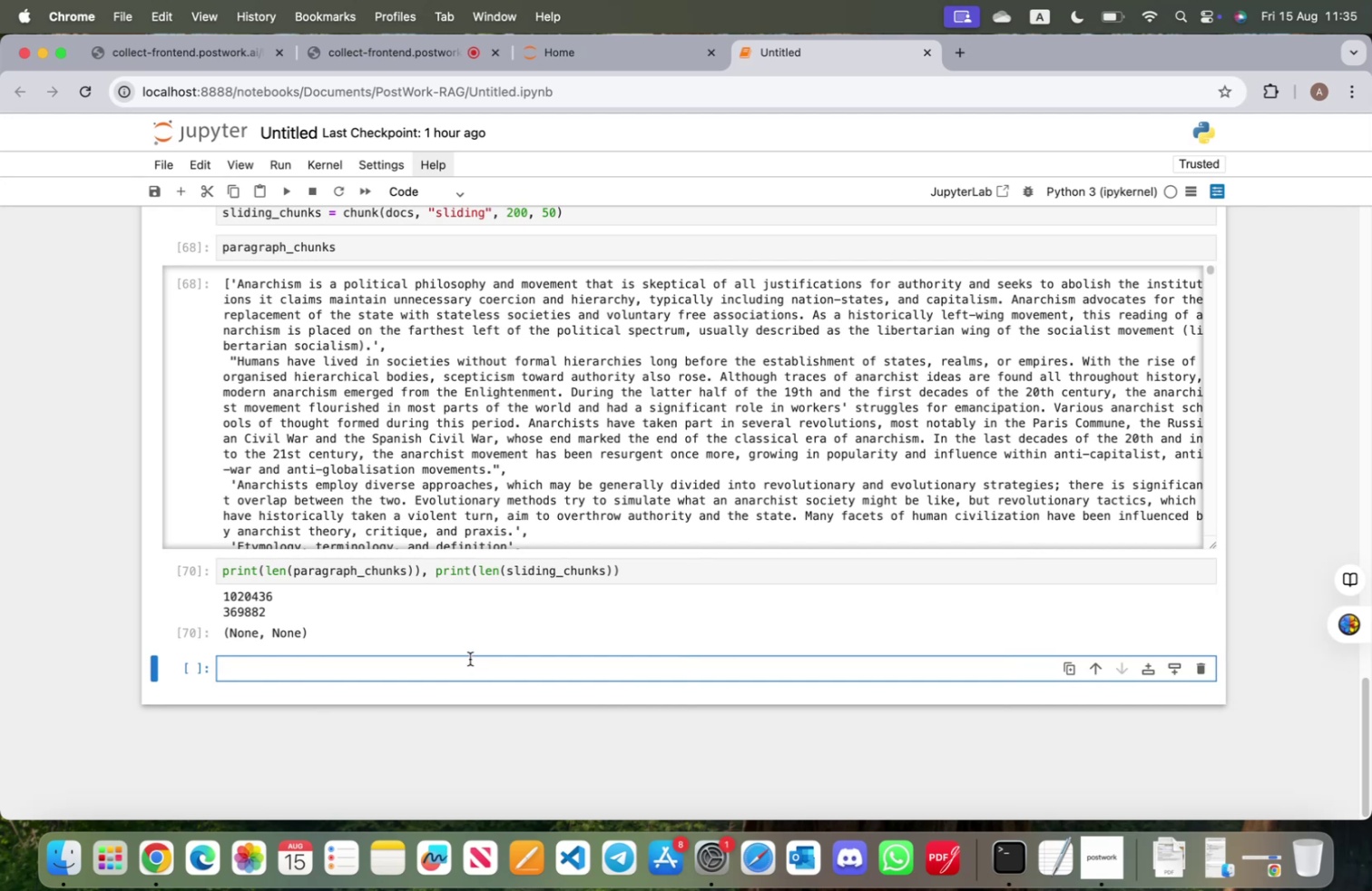 
type(slidig)
key(Backspace)
type(ng_chunks)
 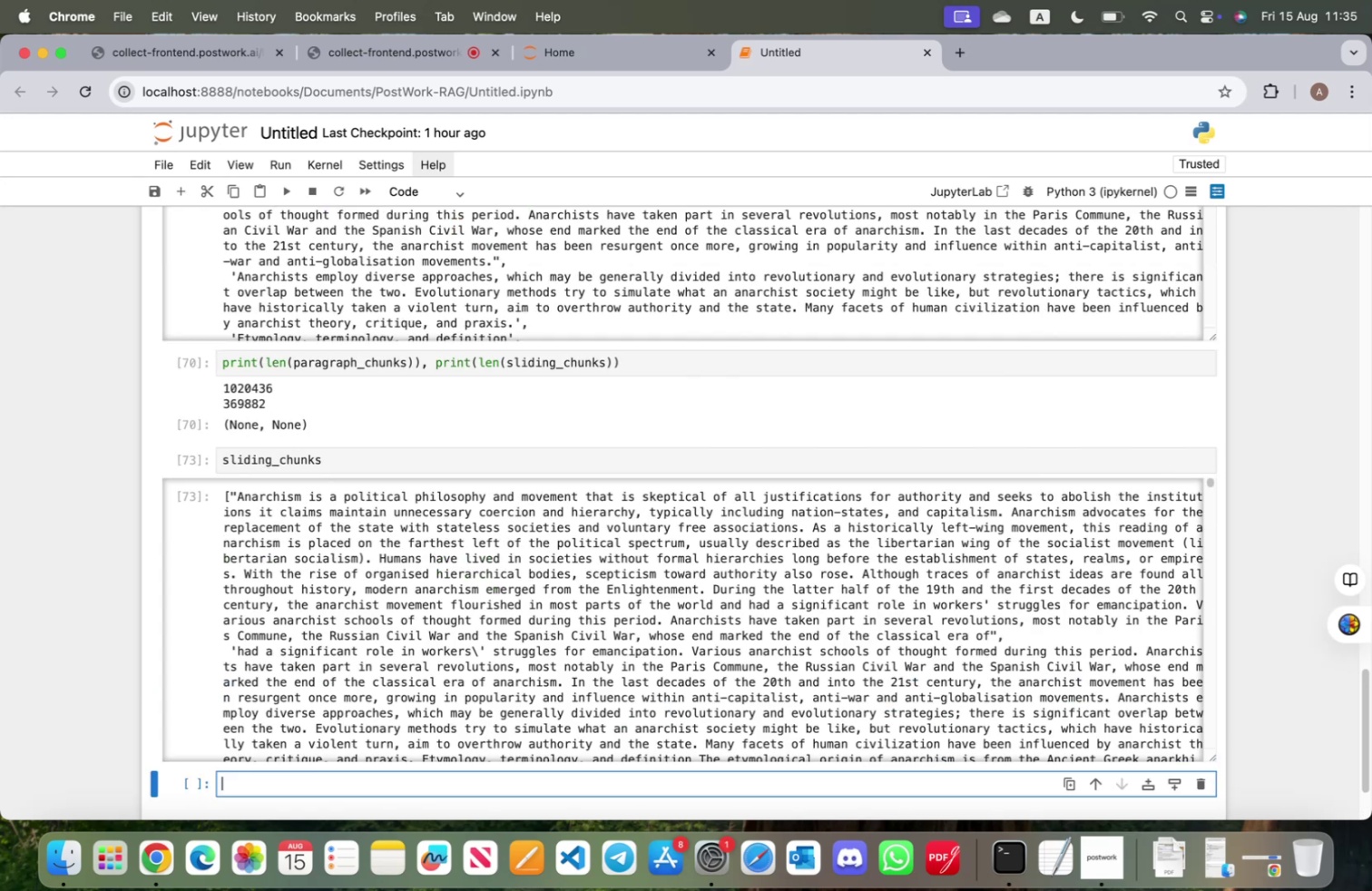 
 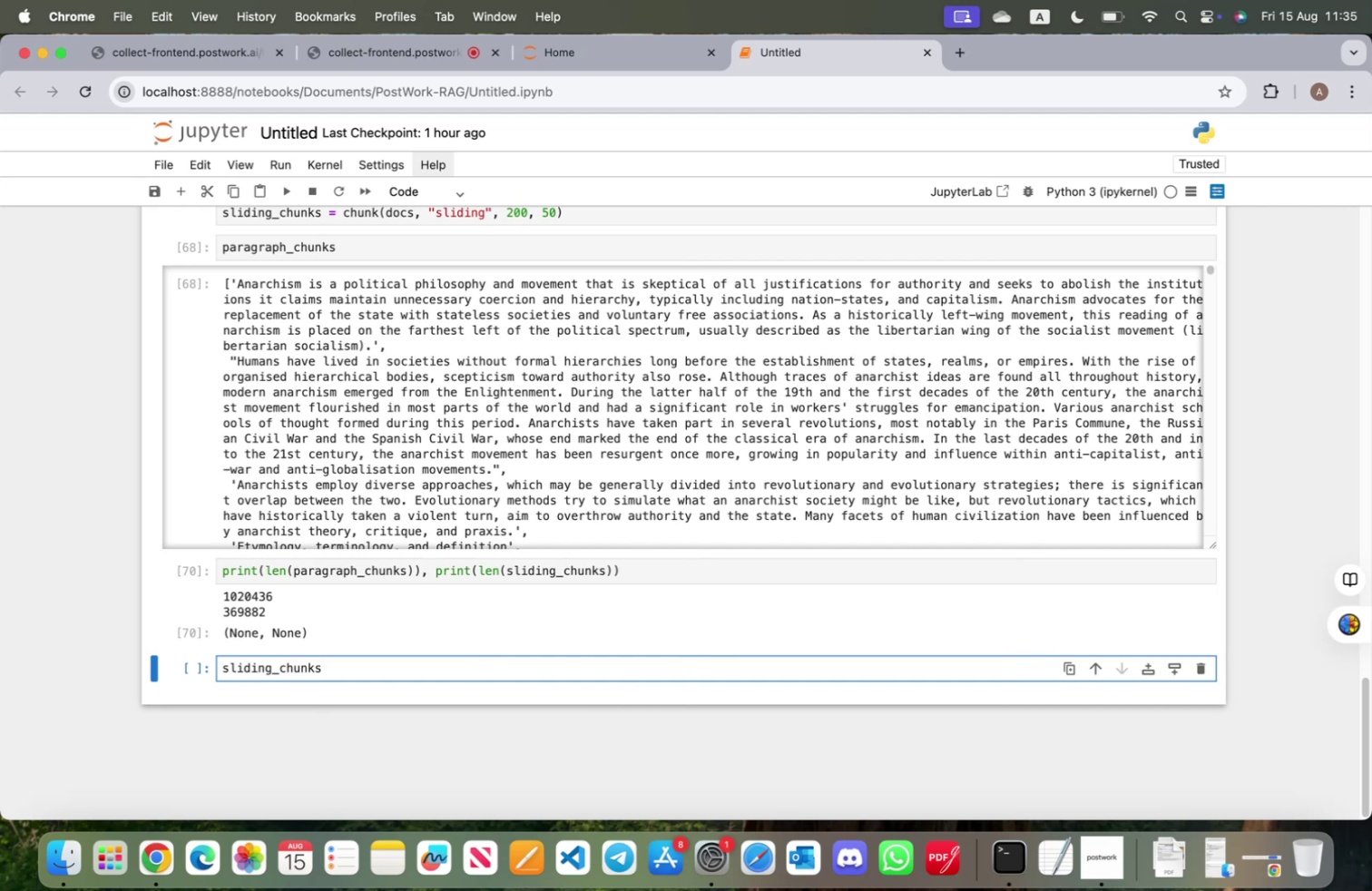 
key(Shift+Enter)
 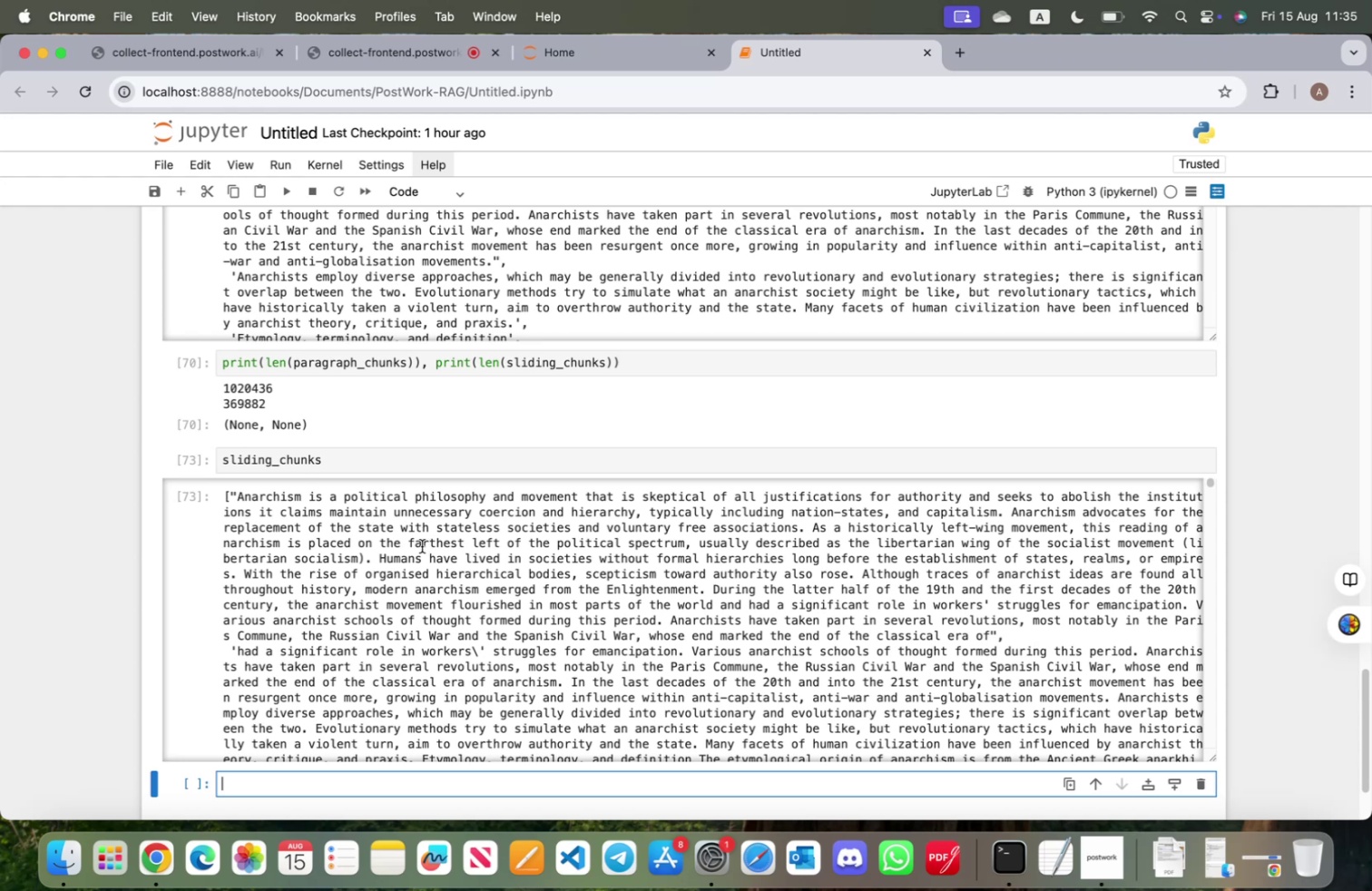 
wait(5.39)
 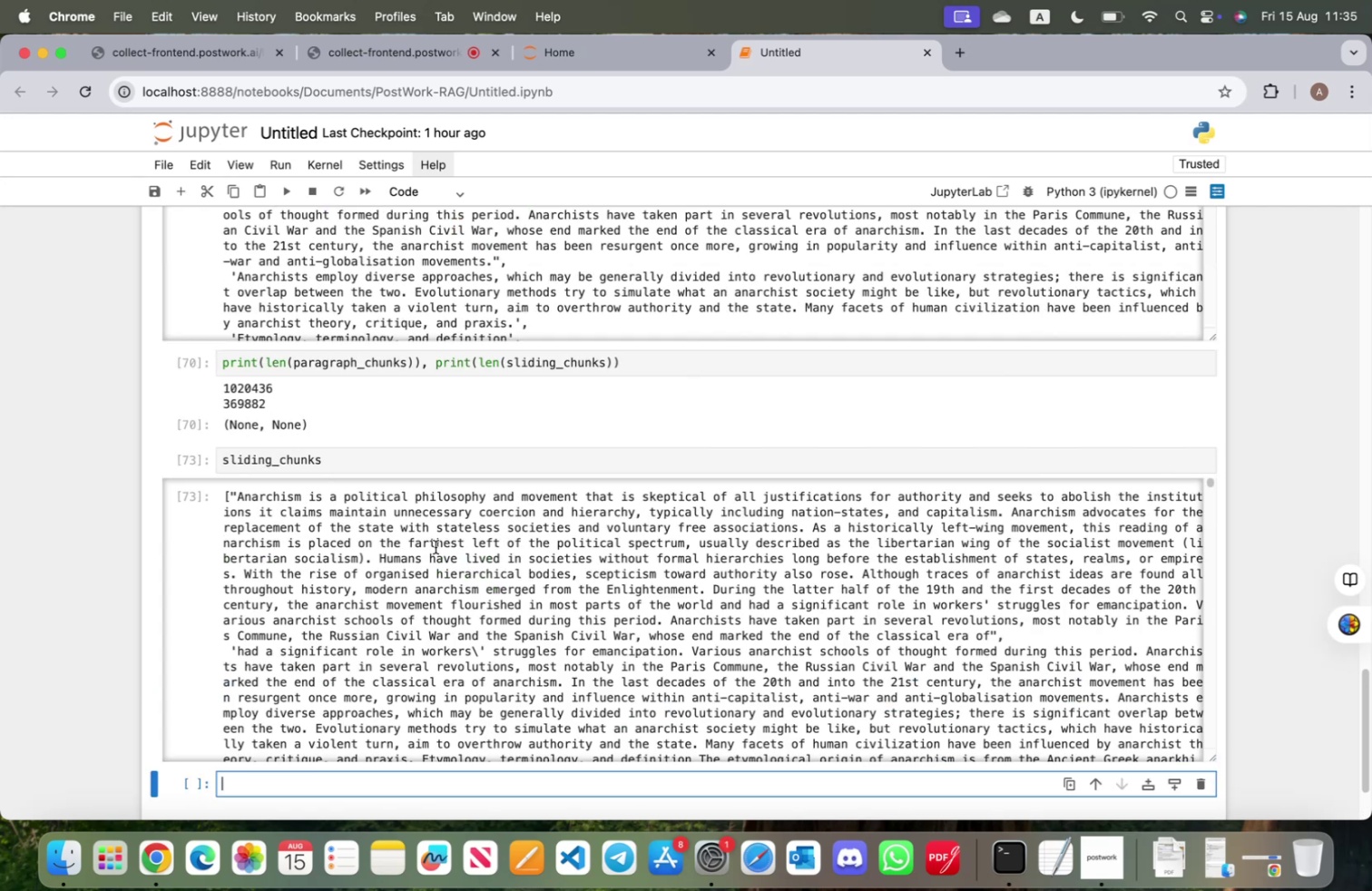 
scroll: coordinate [687, 298], scroll_direction: up, amount: 114.0
 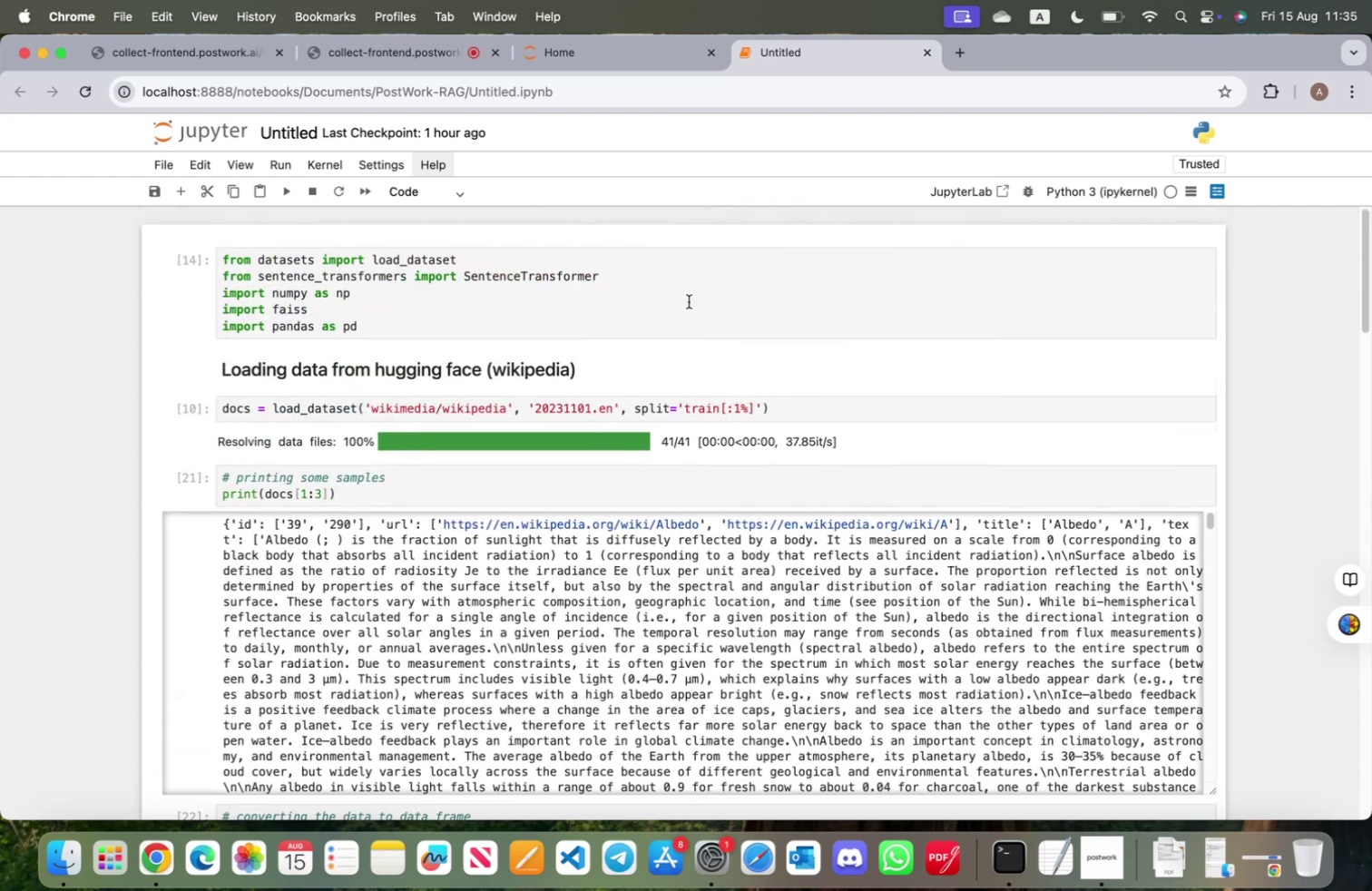 